 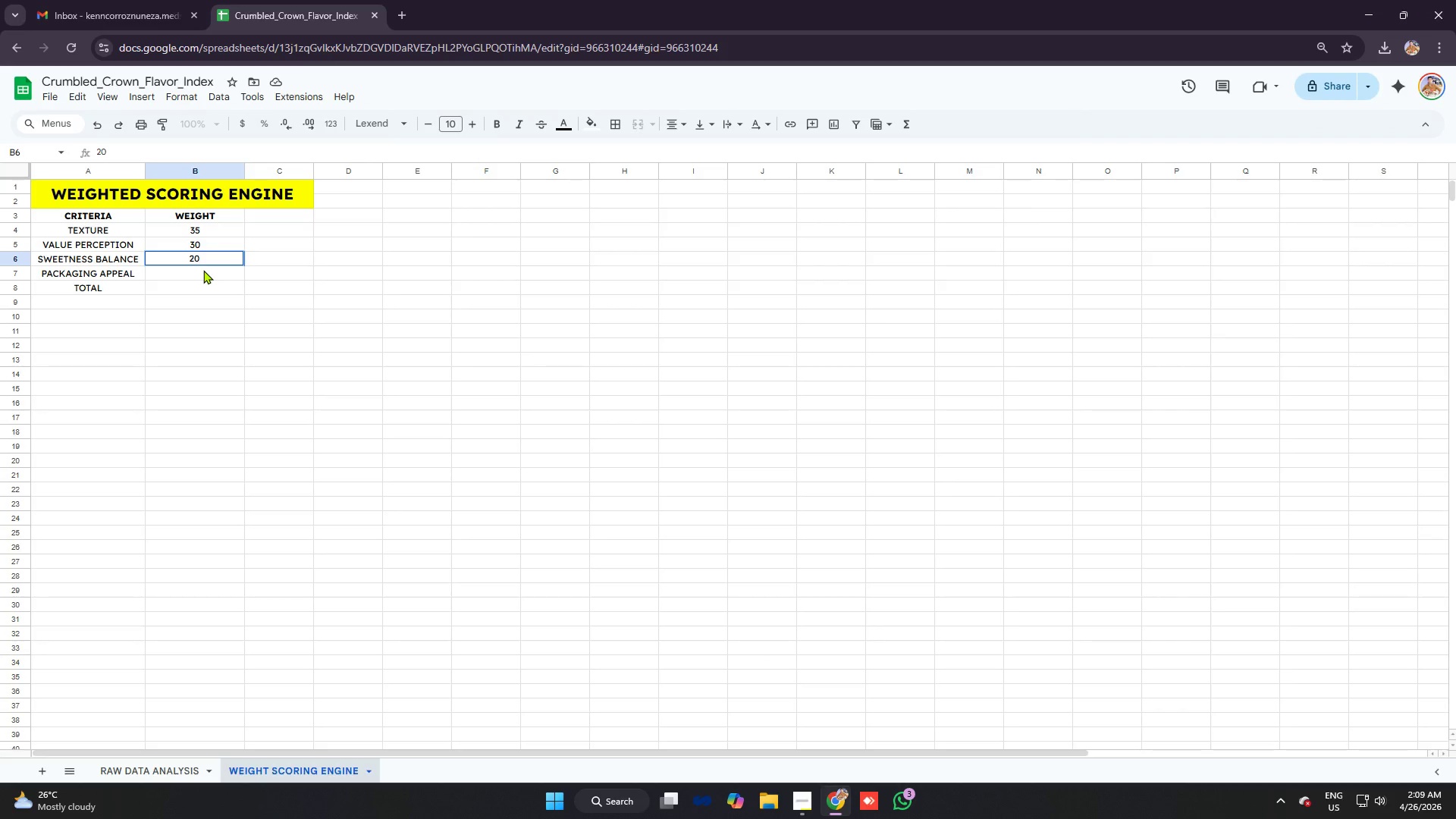 
key(Enter)
 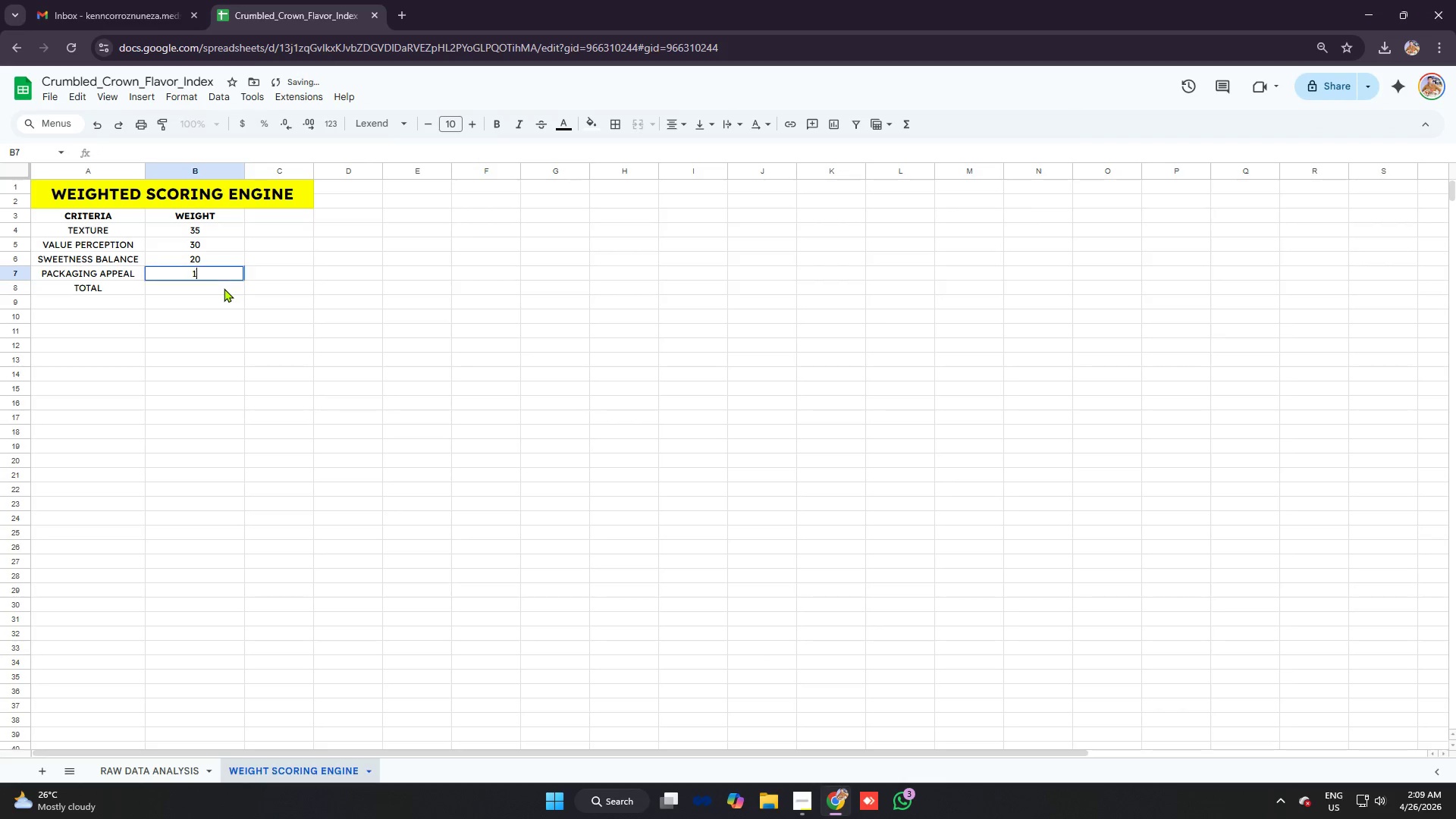 
type(15)
 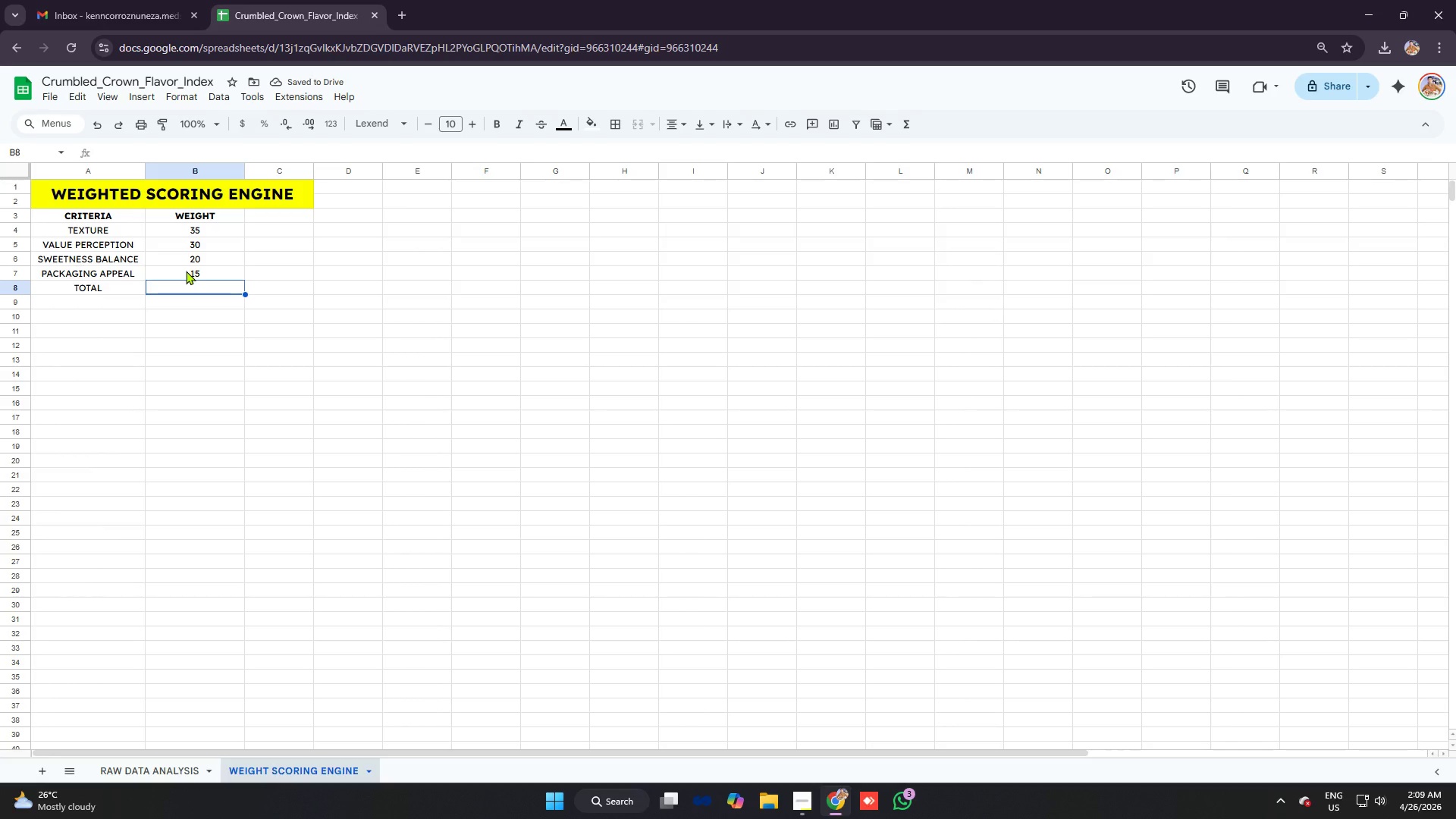 
wait(5.55)
 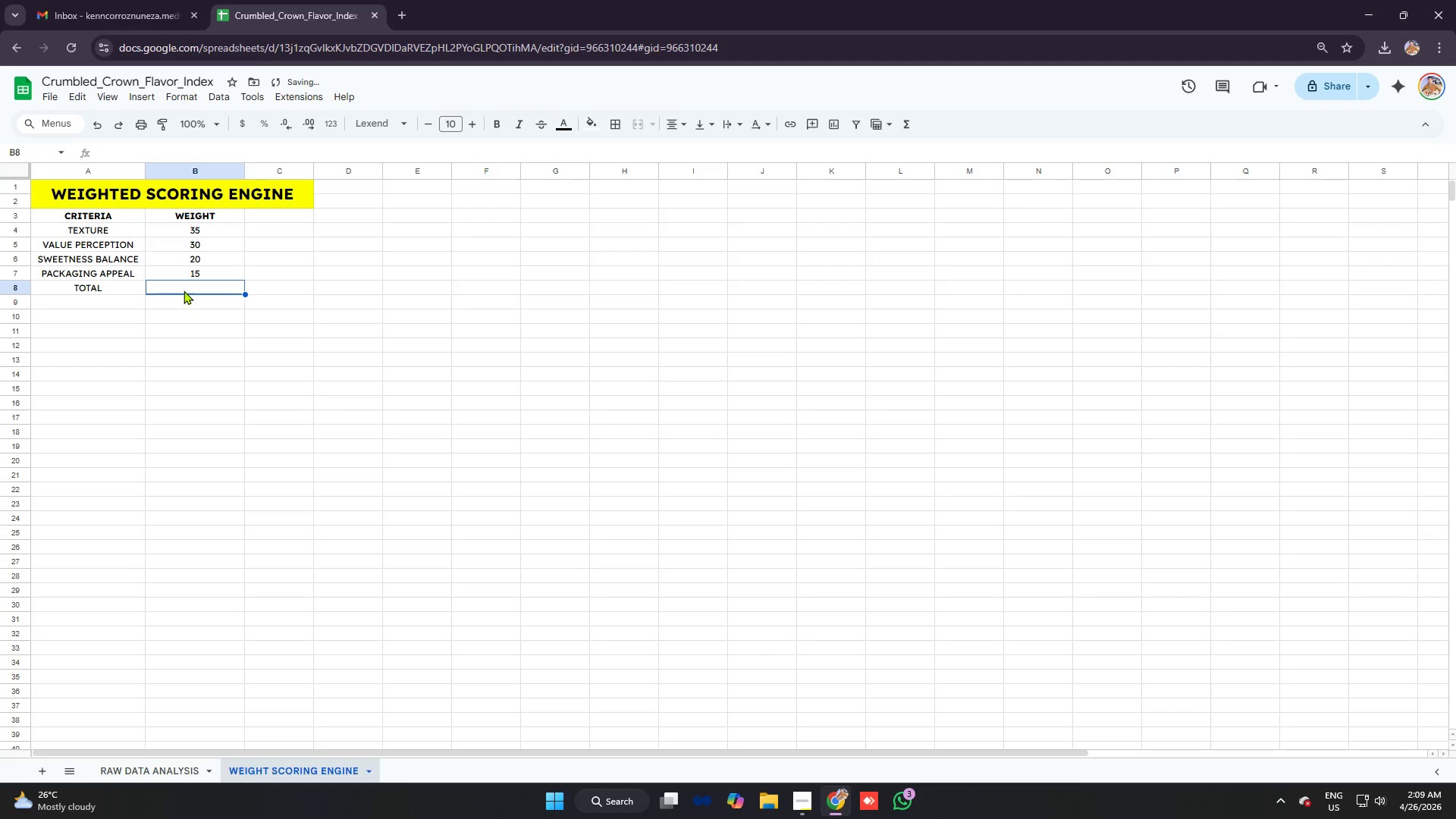 
left_click_drag(start_coordinate=[216, 231], to_coordinate=[215, 275])
 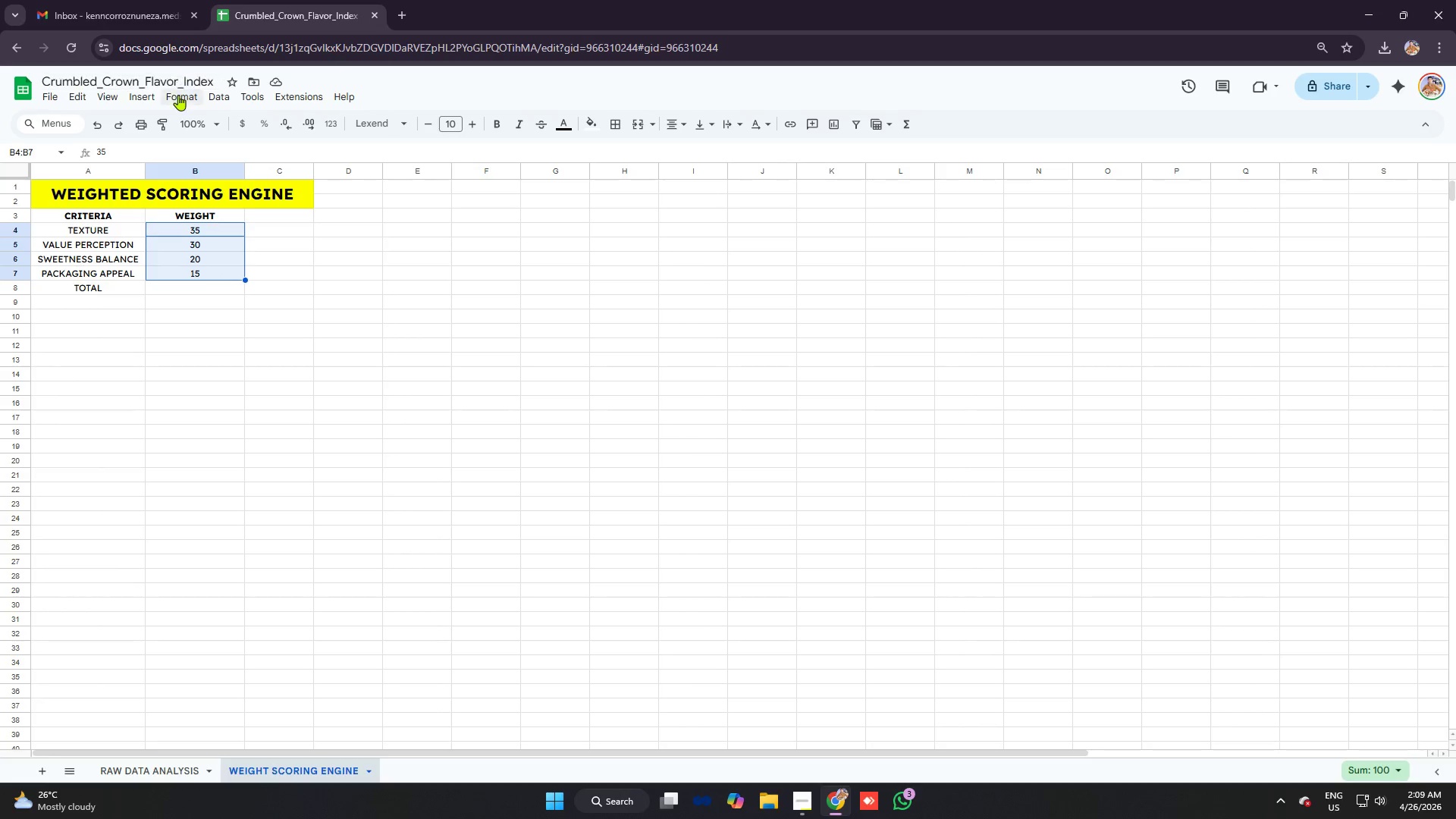 
left_click([178, 95])
 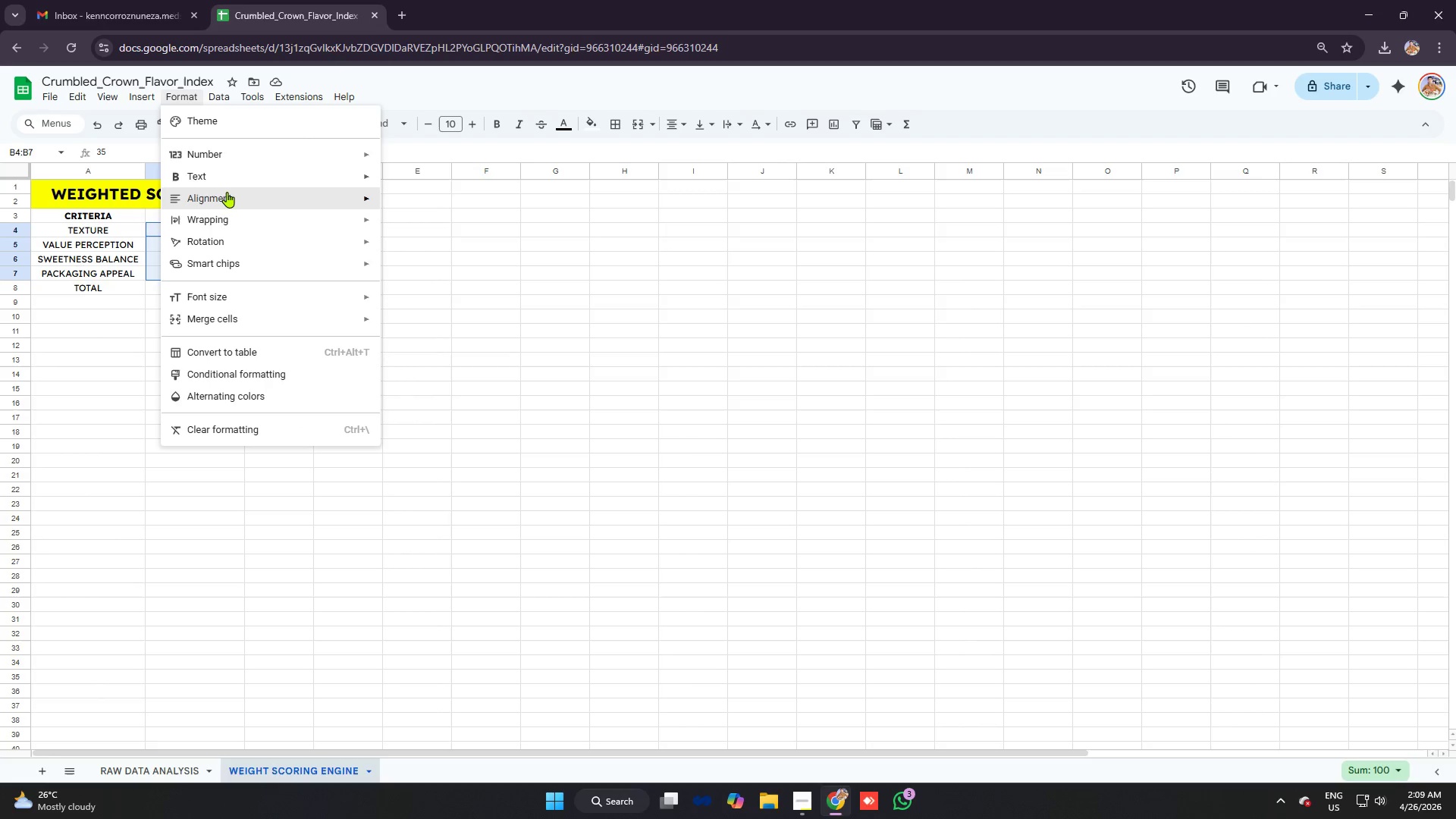 
left_click([228, 195])
 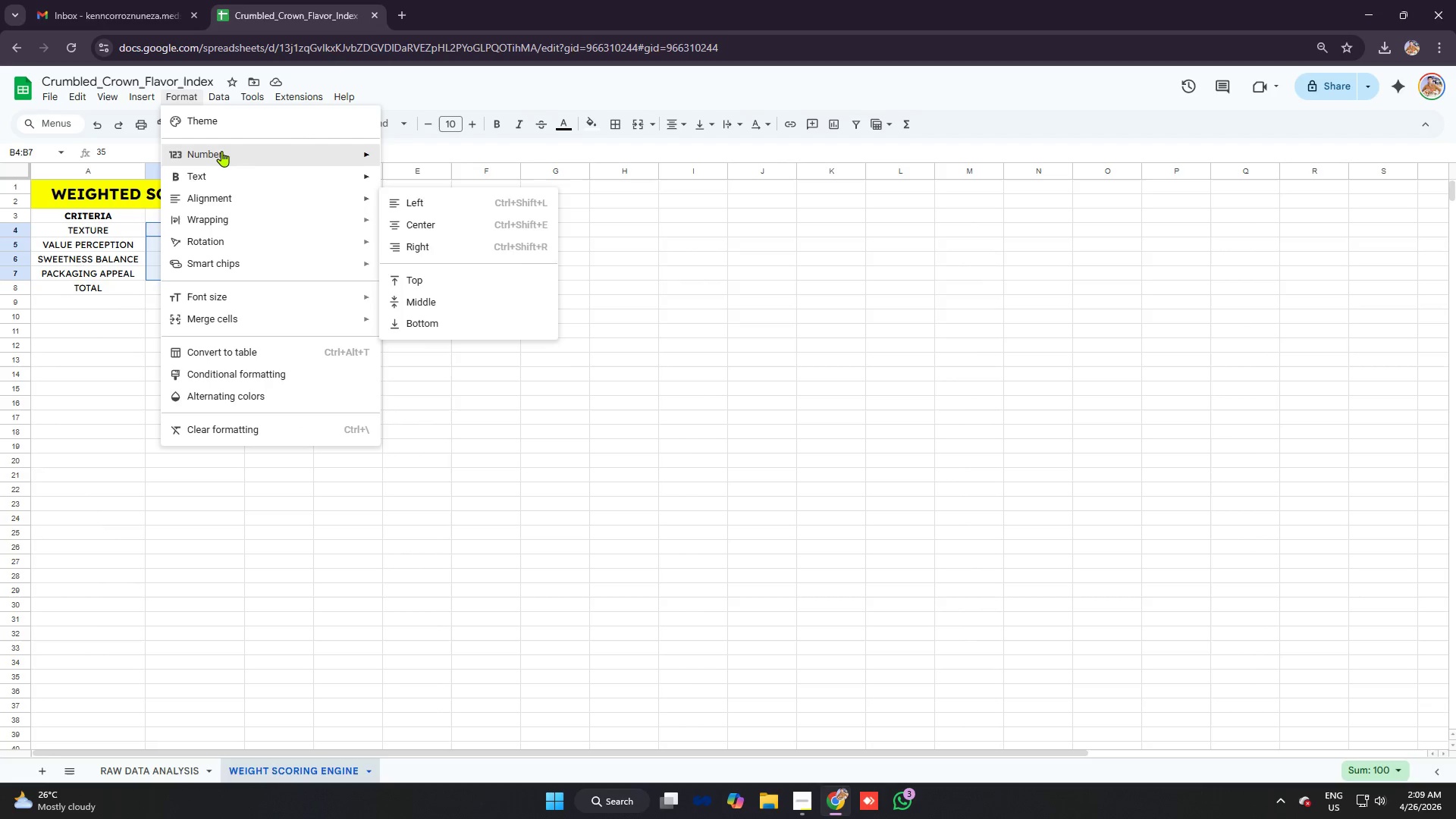 
left_click([221, 151])
 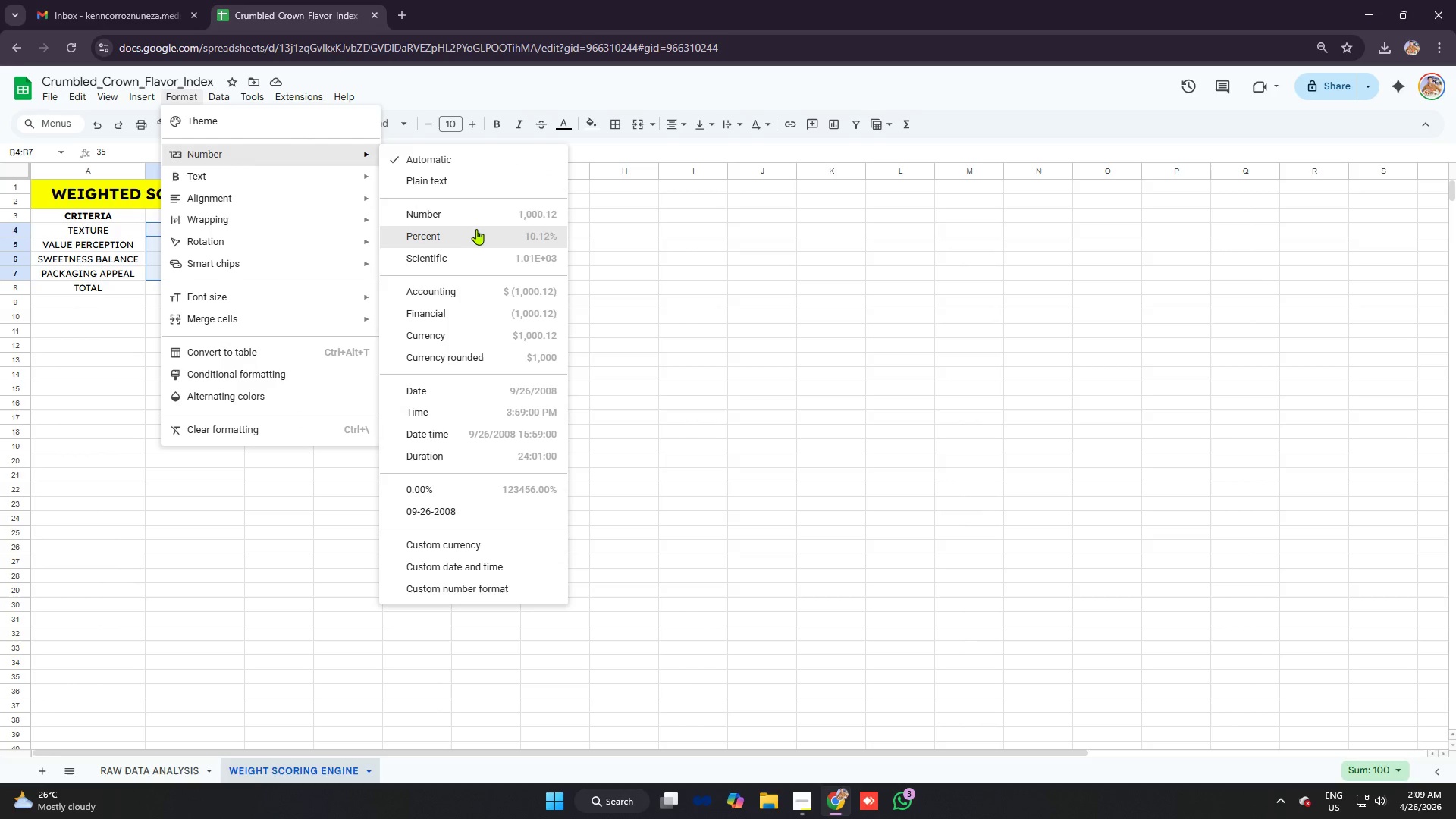 
left_click([477, 231])
 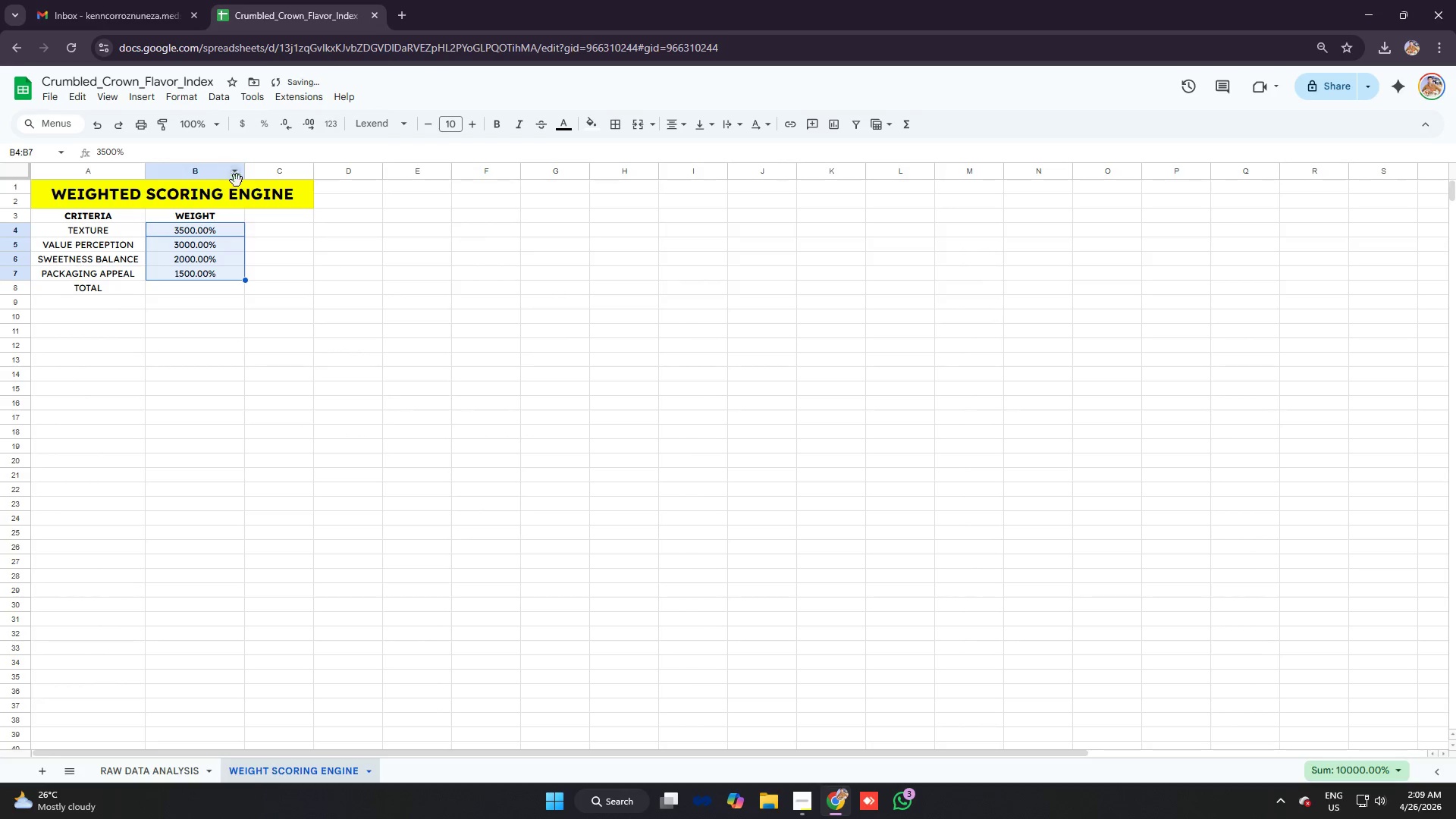 
left_click([180, 98])
 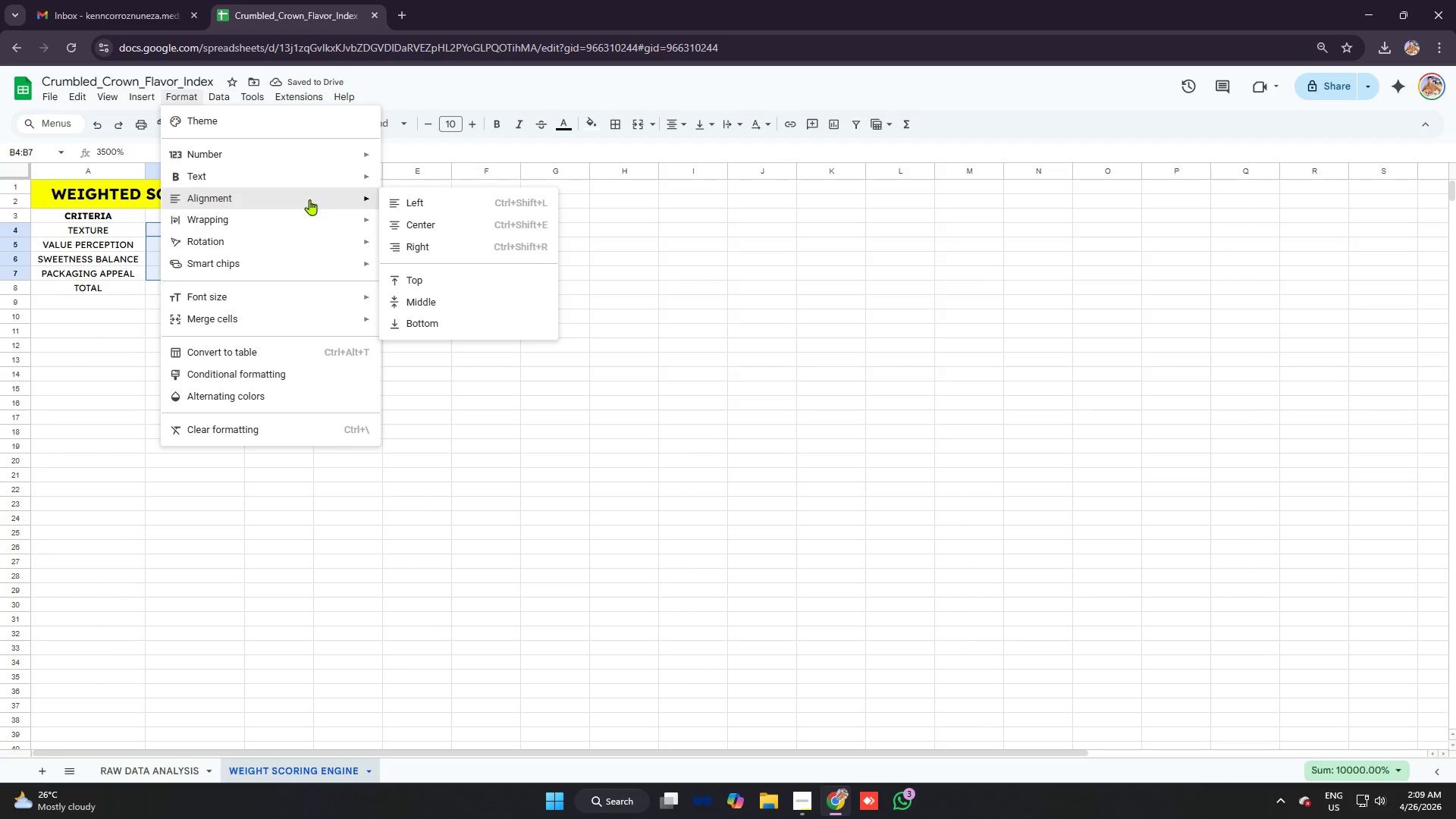 
left_click([308, 154])
 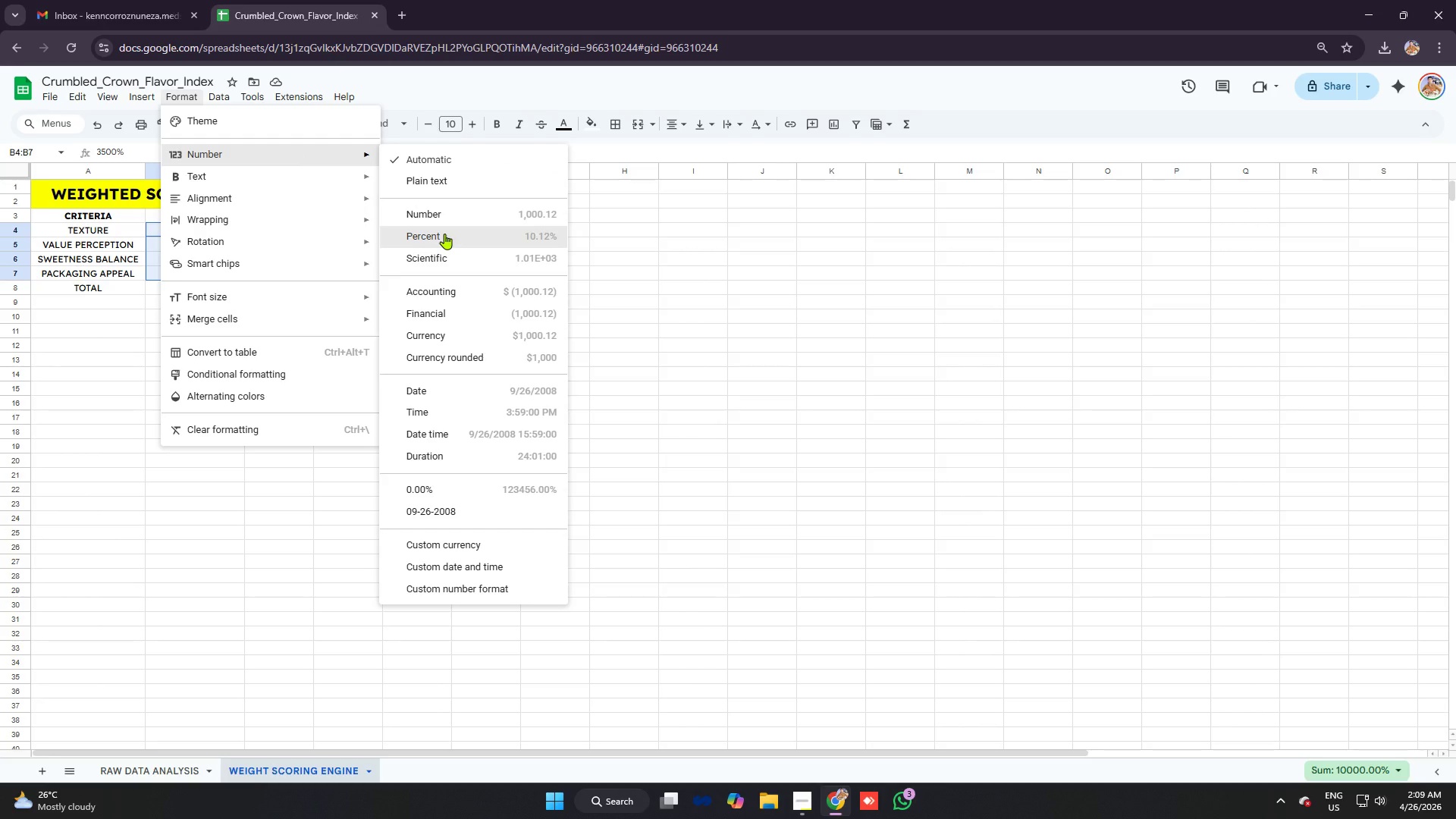 
left_click([444, 234])
 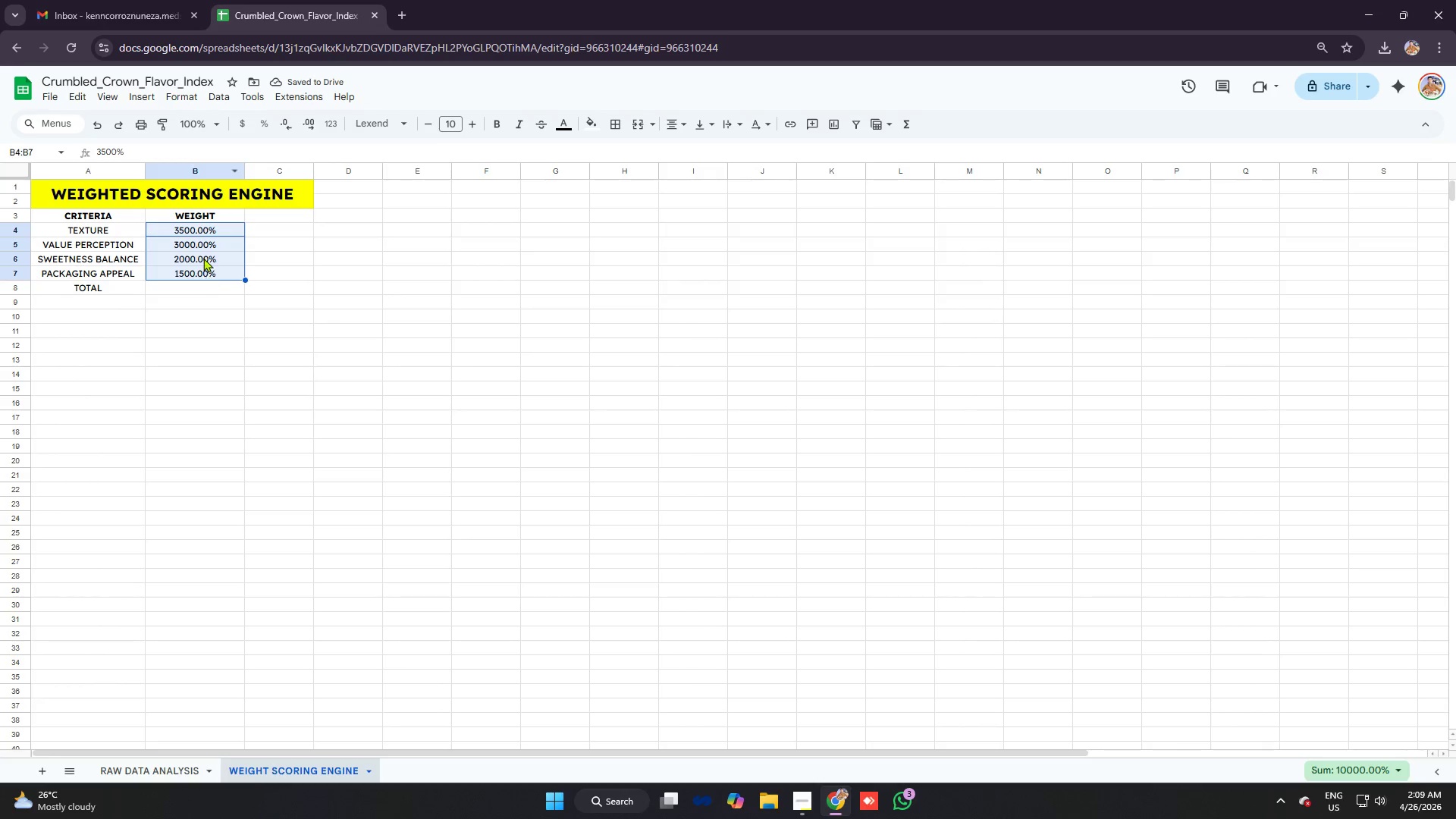 
left_click([201, 249])
 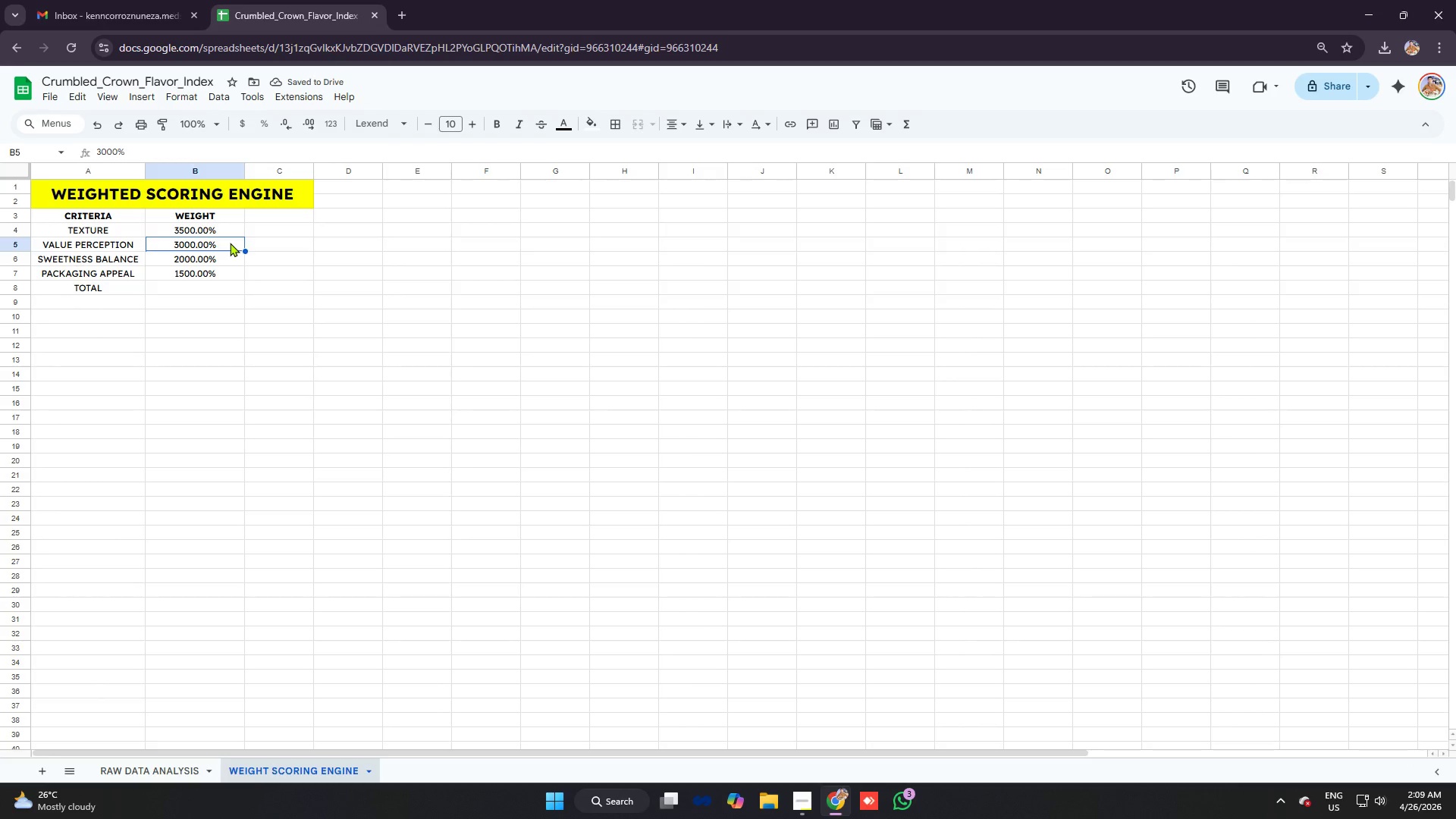 
hold_key(key=ControlLeft, duration=0.42)
 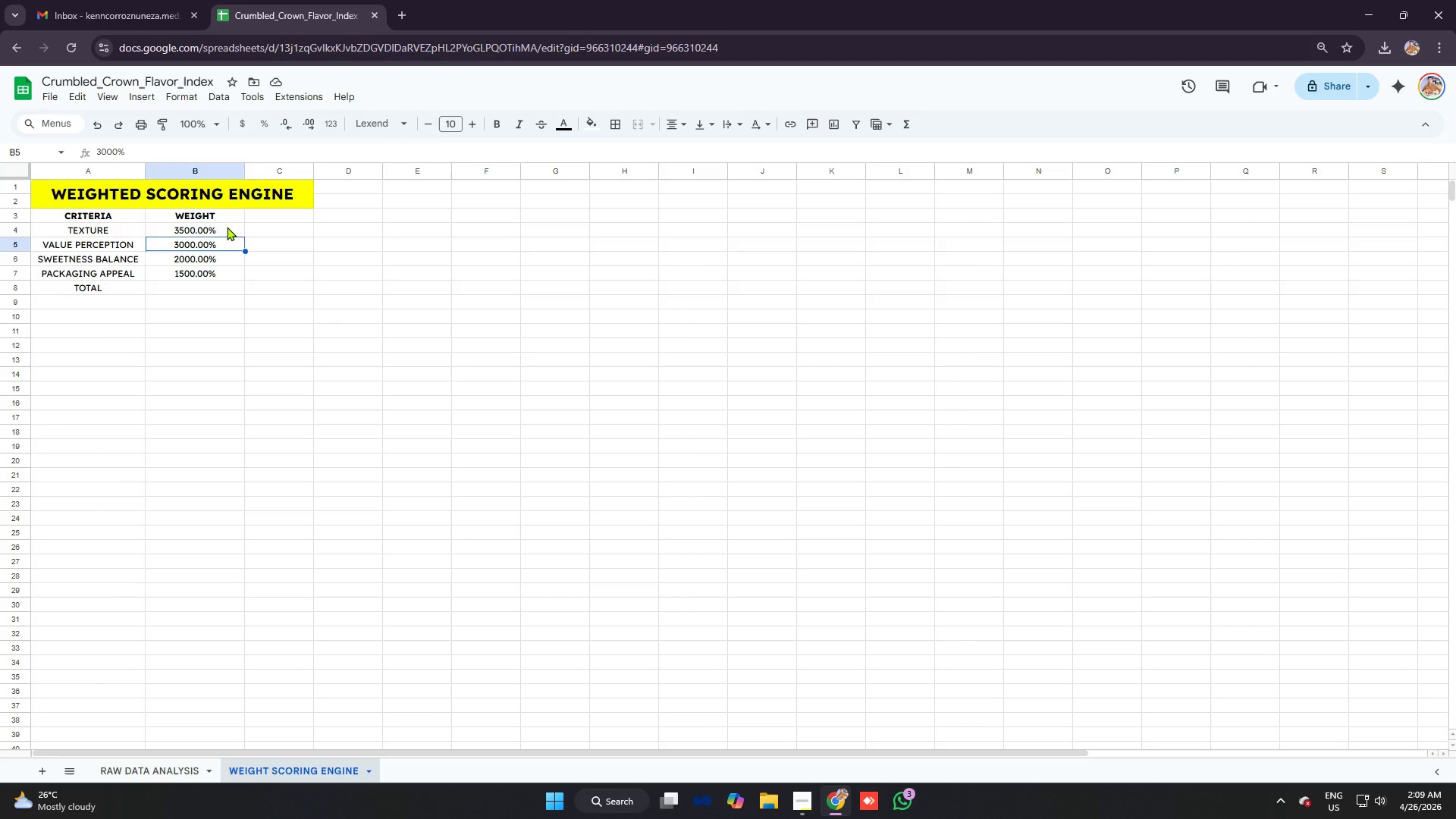 
left_click([227, 227])
 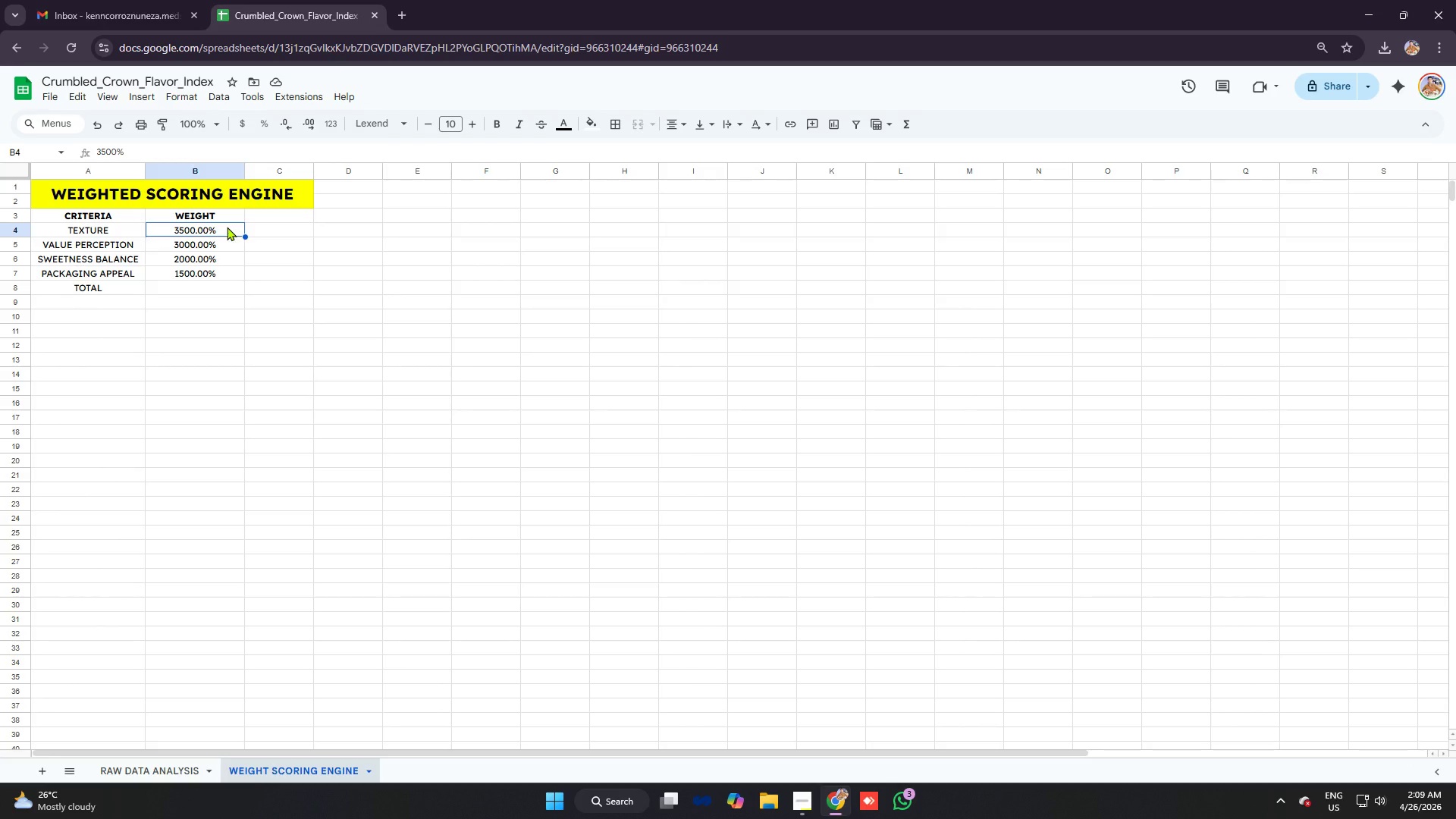 
key(Control+Z)
 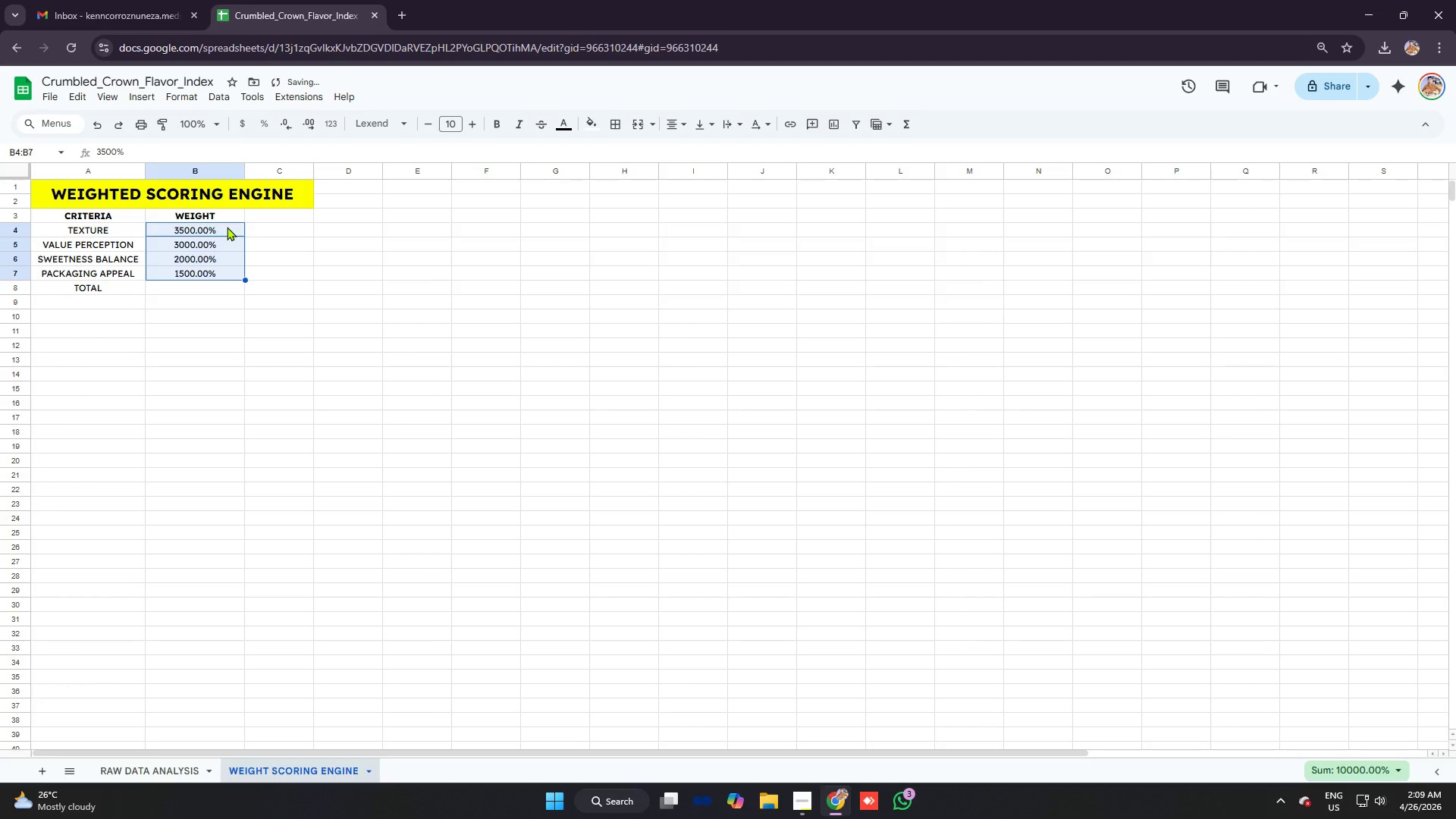 
key(Control+Z)
 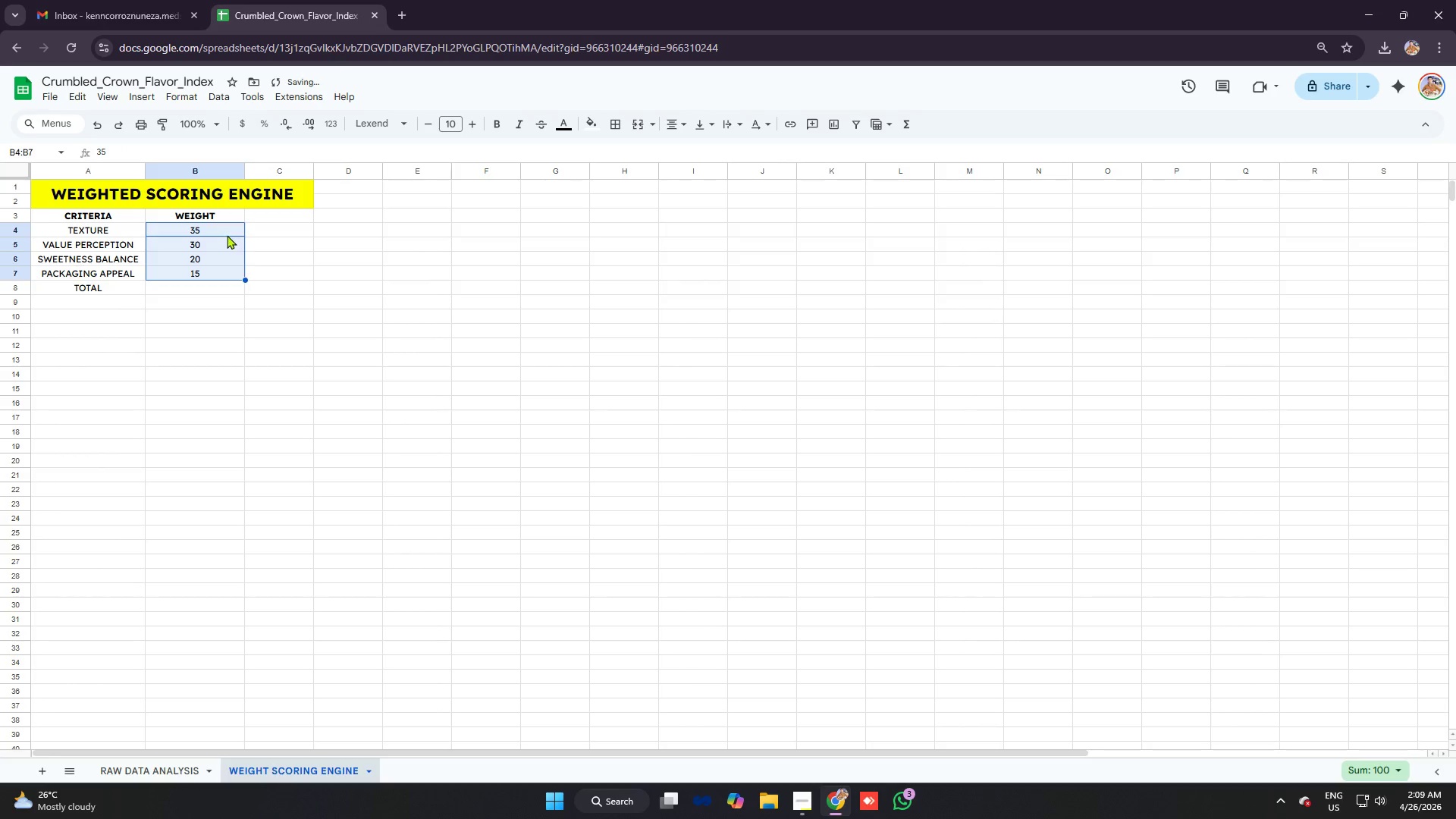 
left_click([227, 235])
 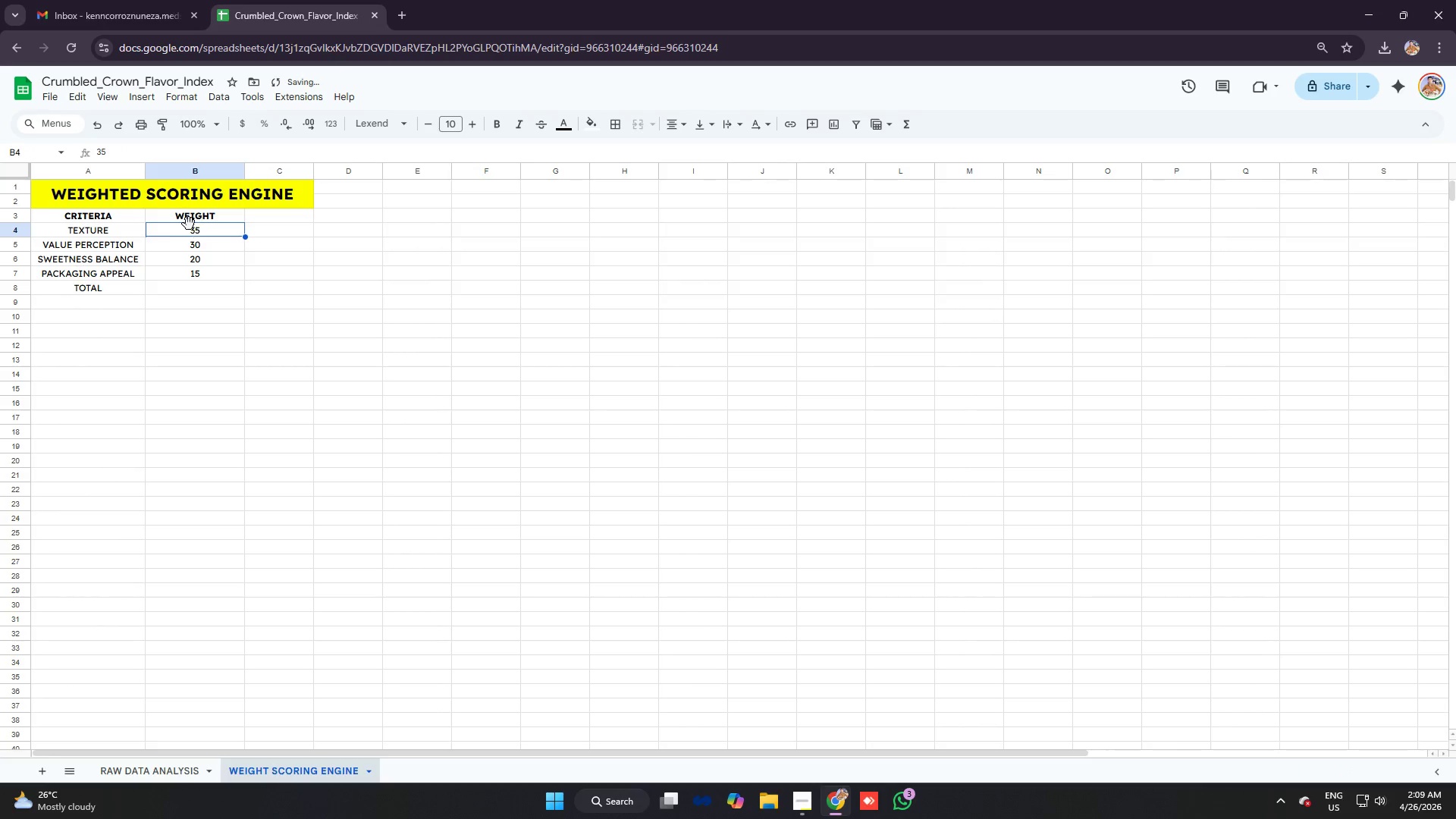 
left_click([188, 224])
 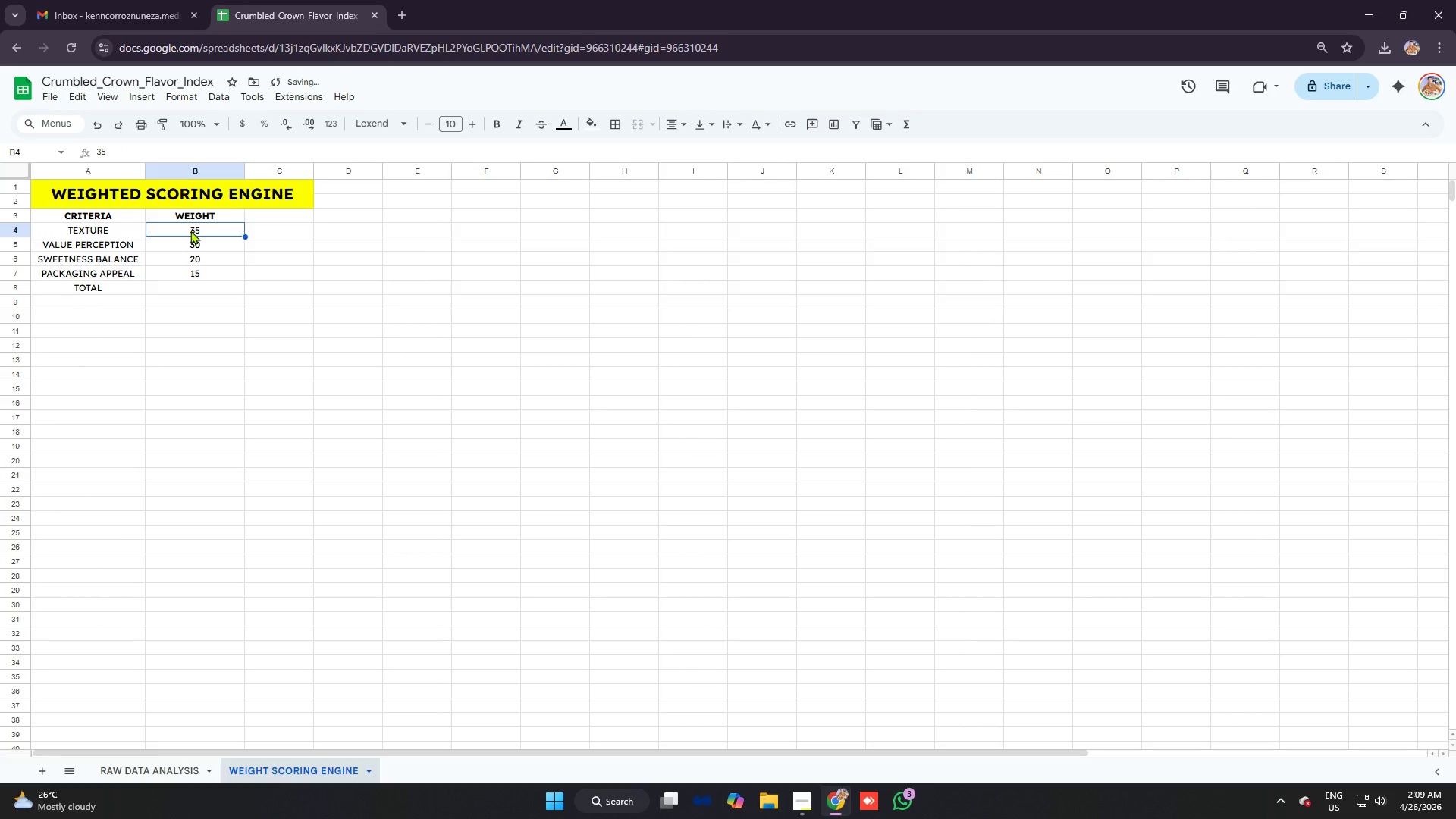 
double_click([190, 231])
 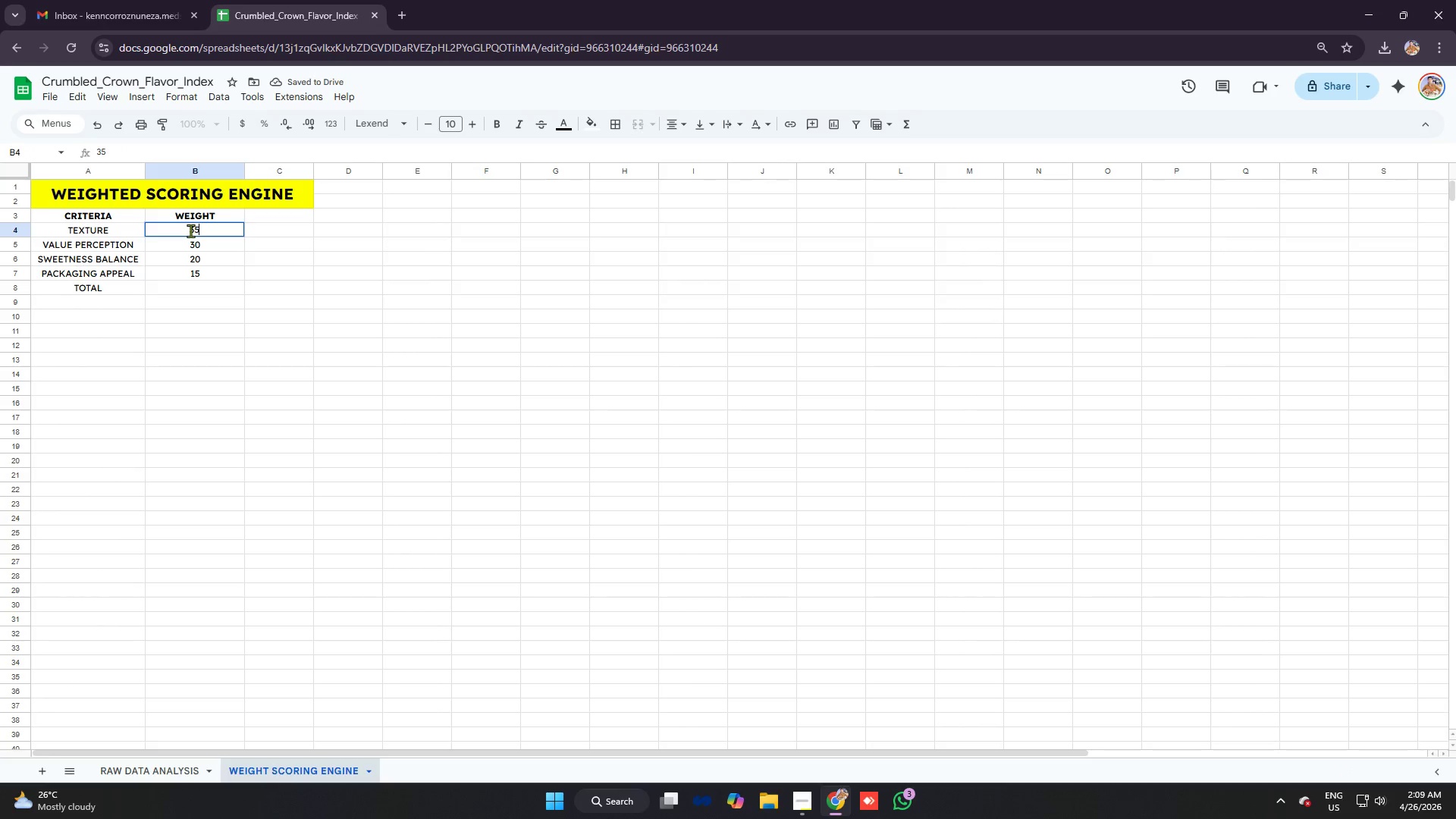 
left_click([190, 231])
 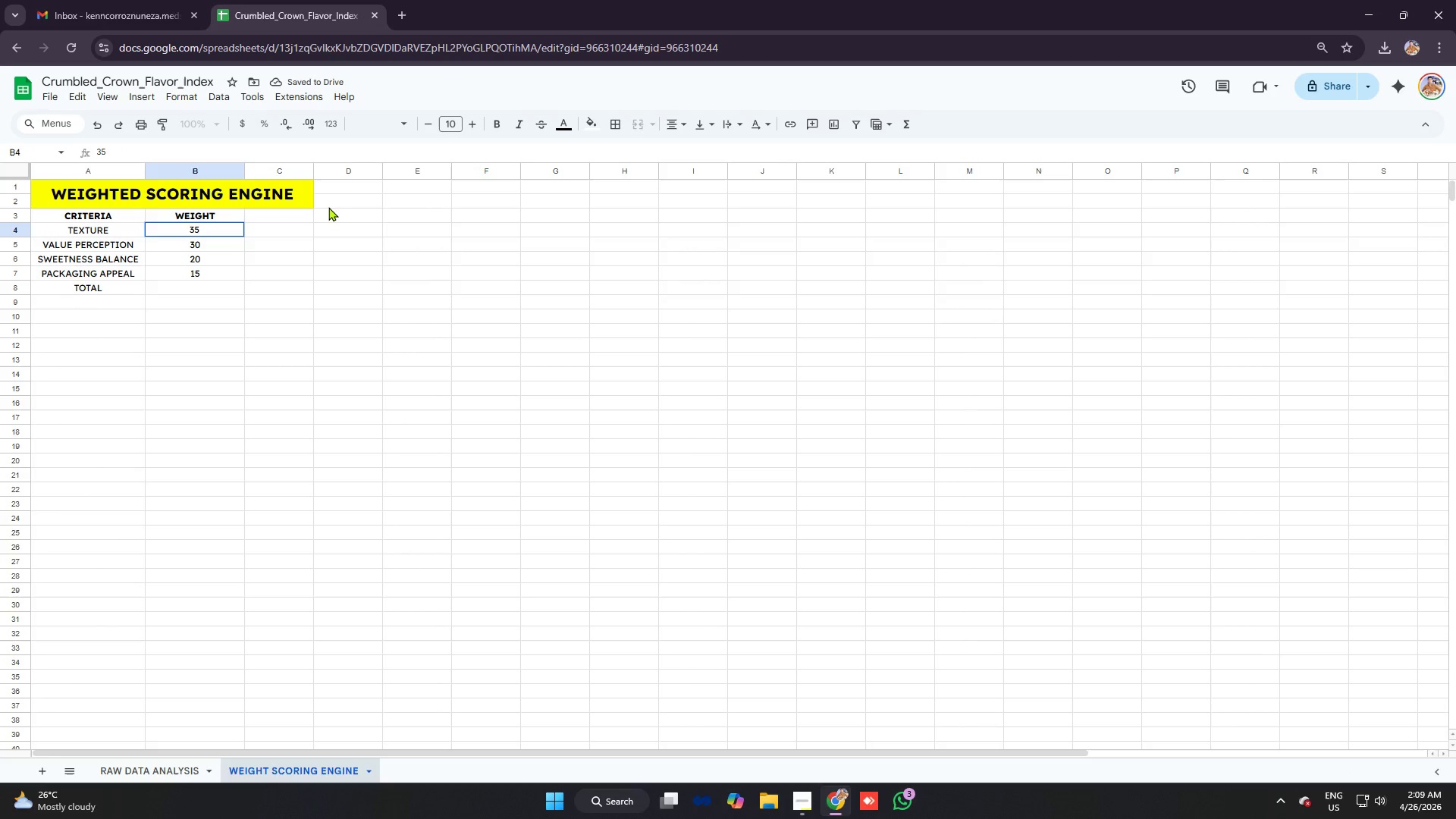 
key(0)
 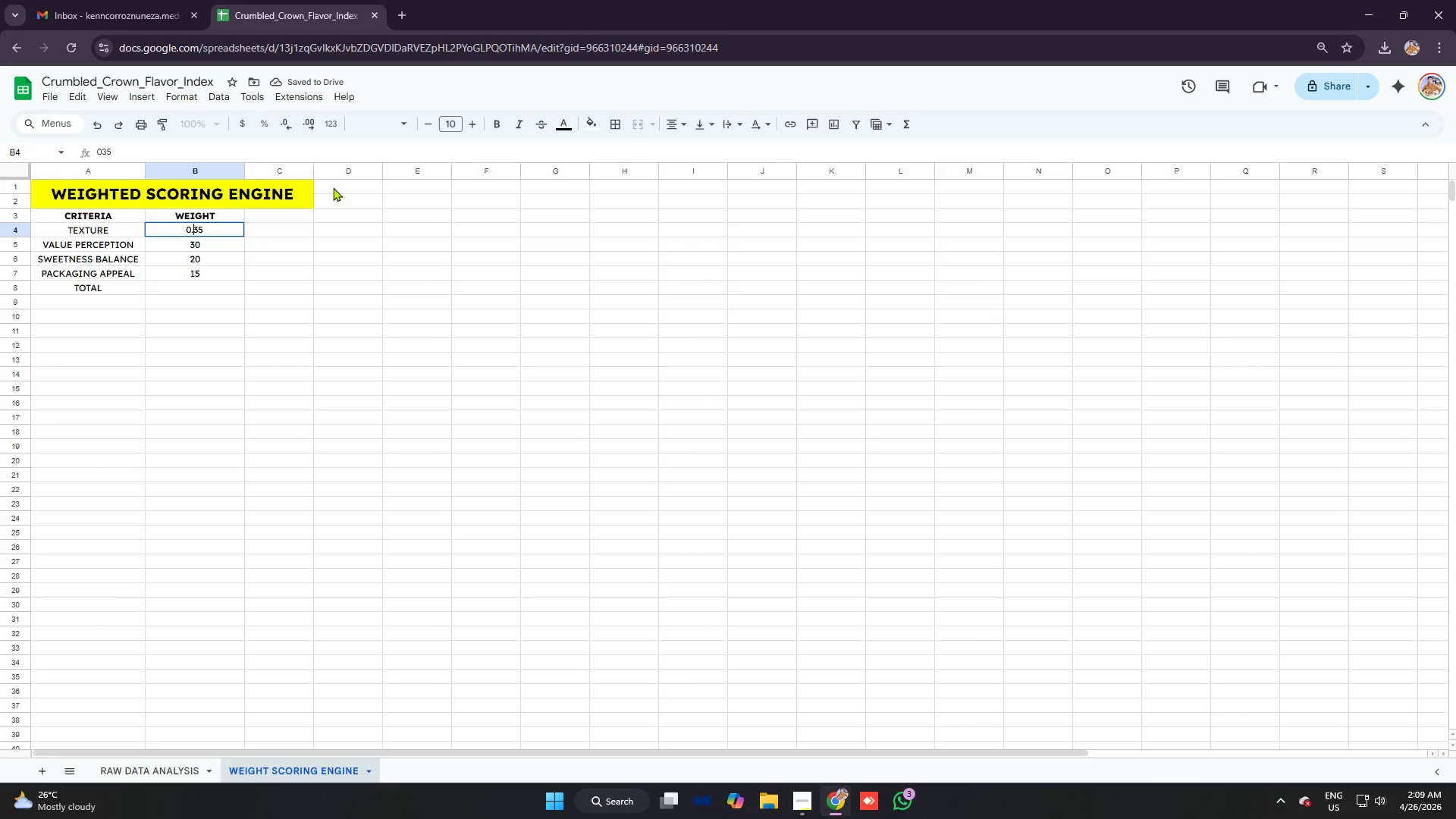 
key(Period)
 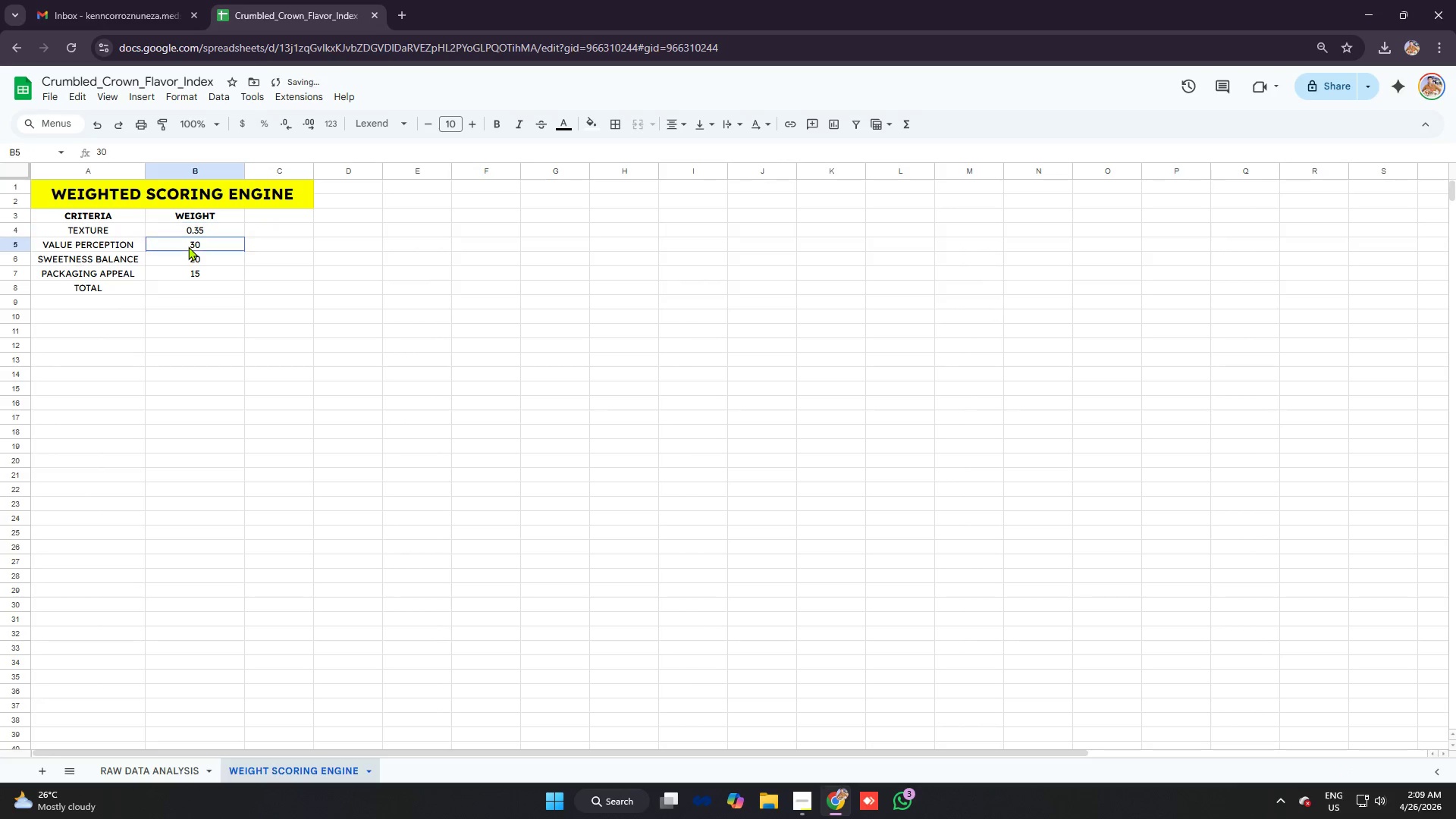 
double_click([187, 245])
 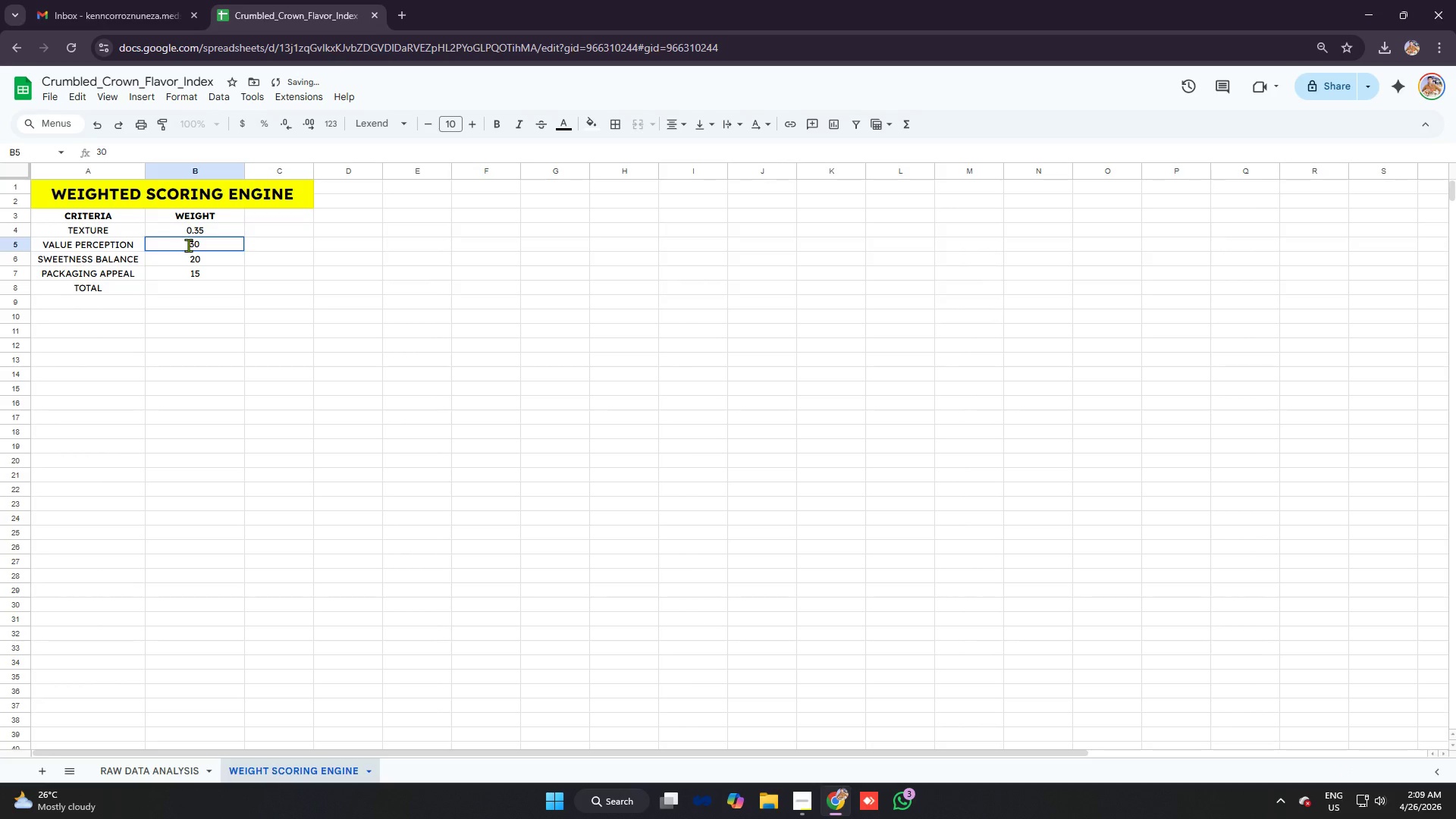 
left_click([188, 245])
 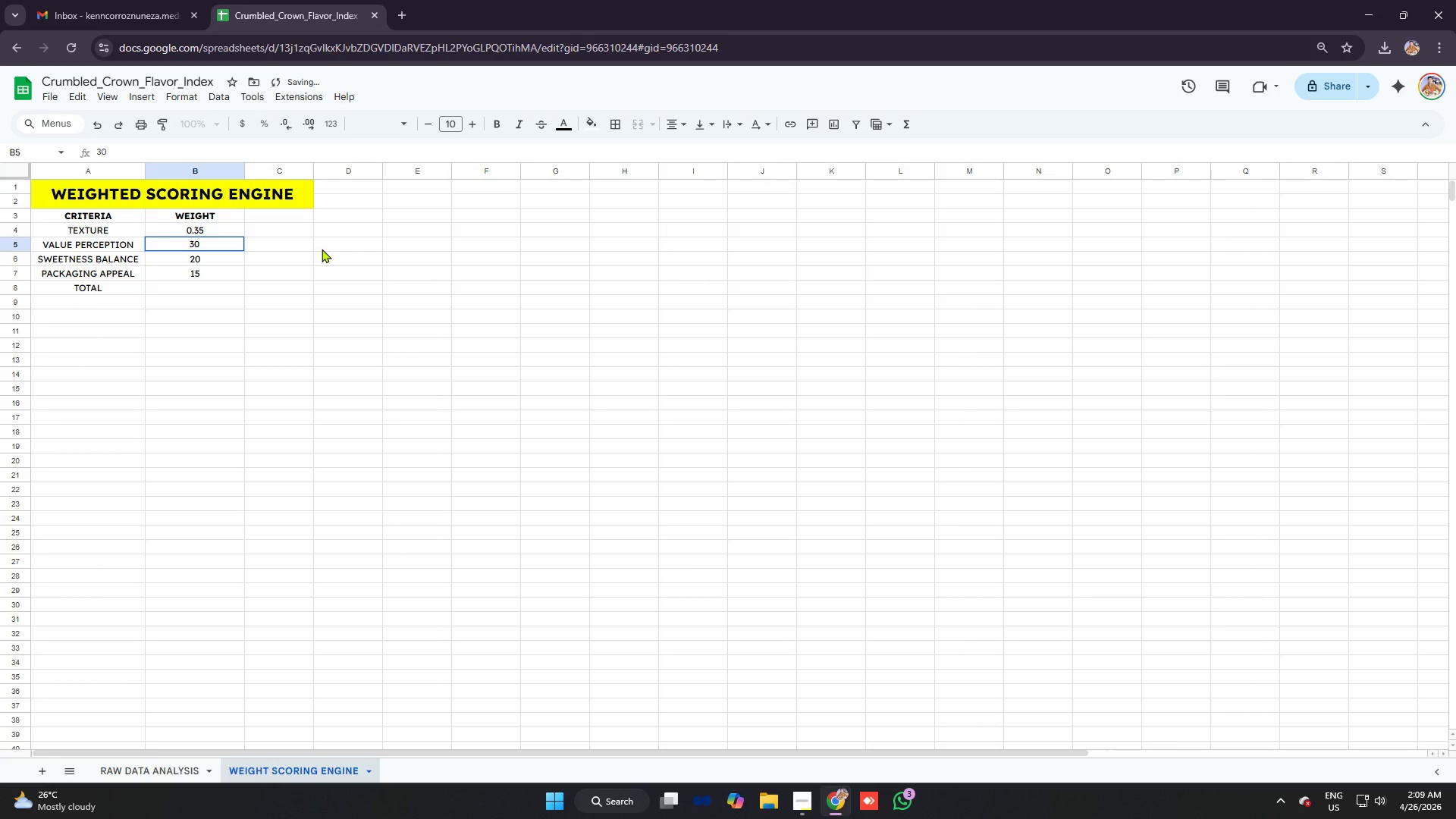 
key(0)
 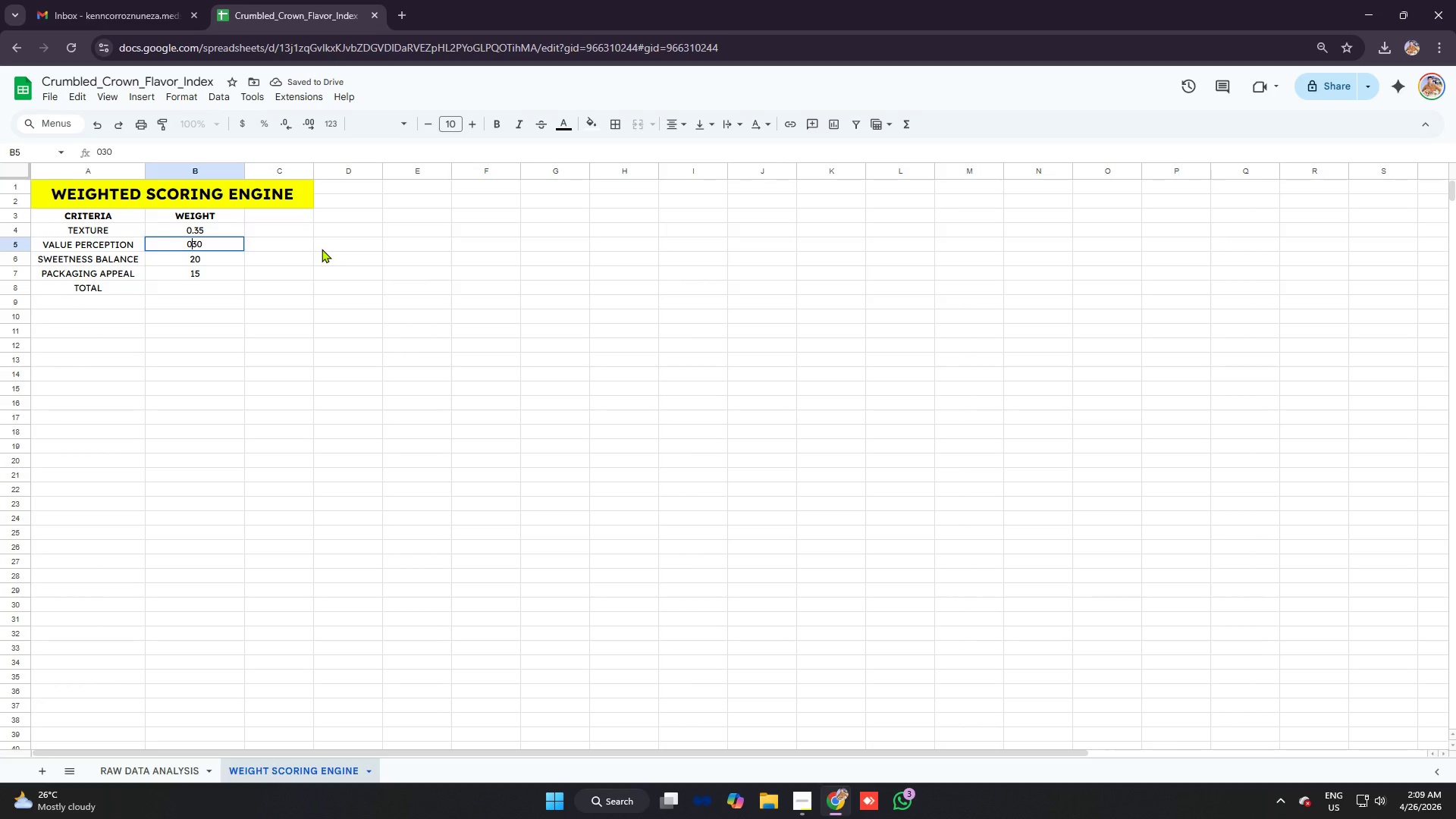 
key(Period)
 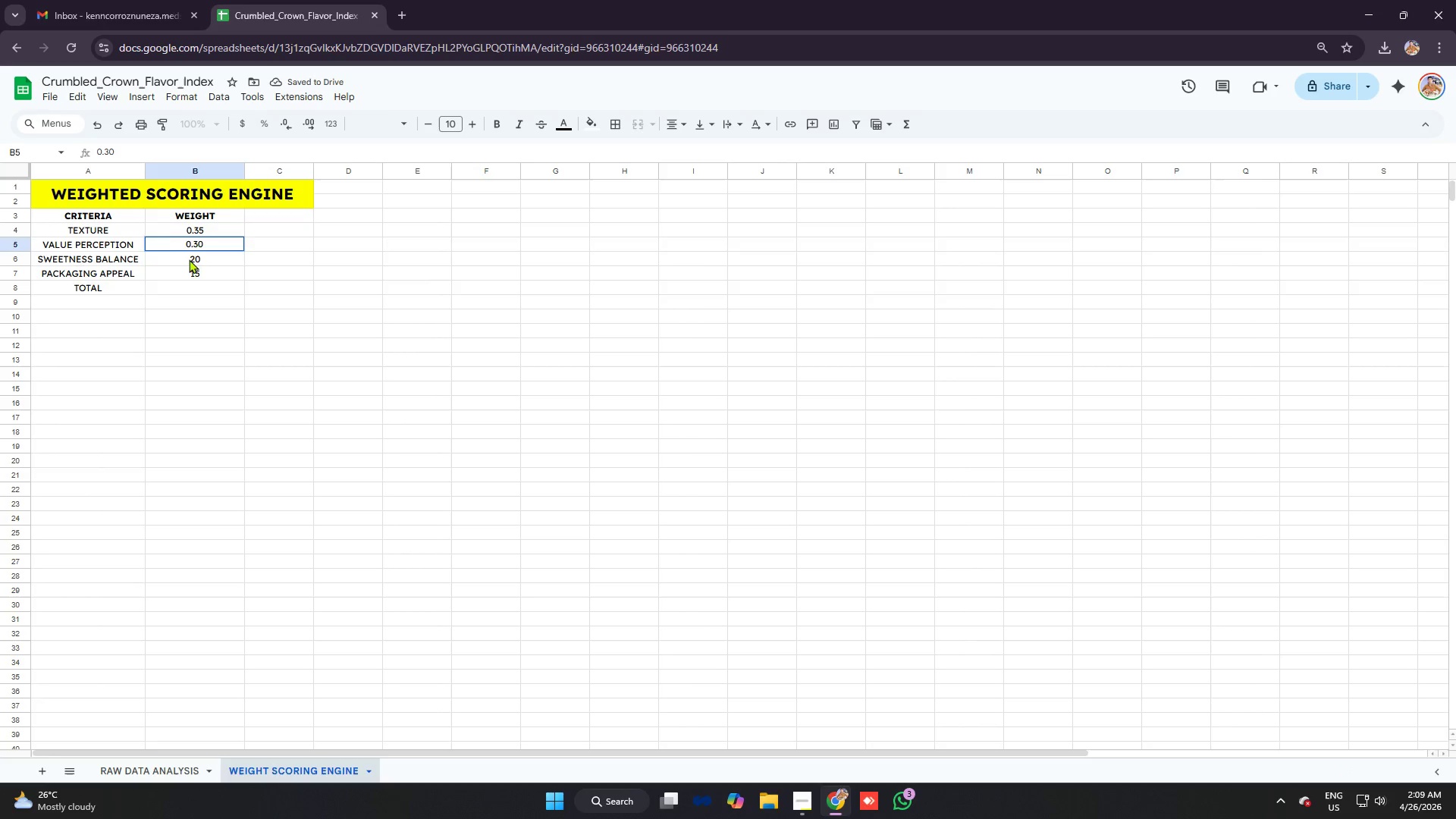 
double_click([185, 258])
 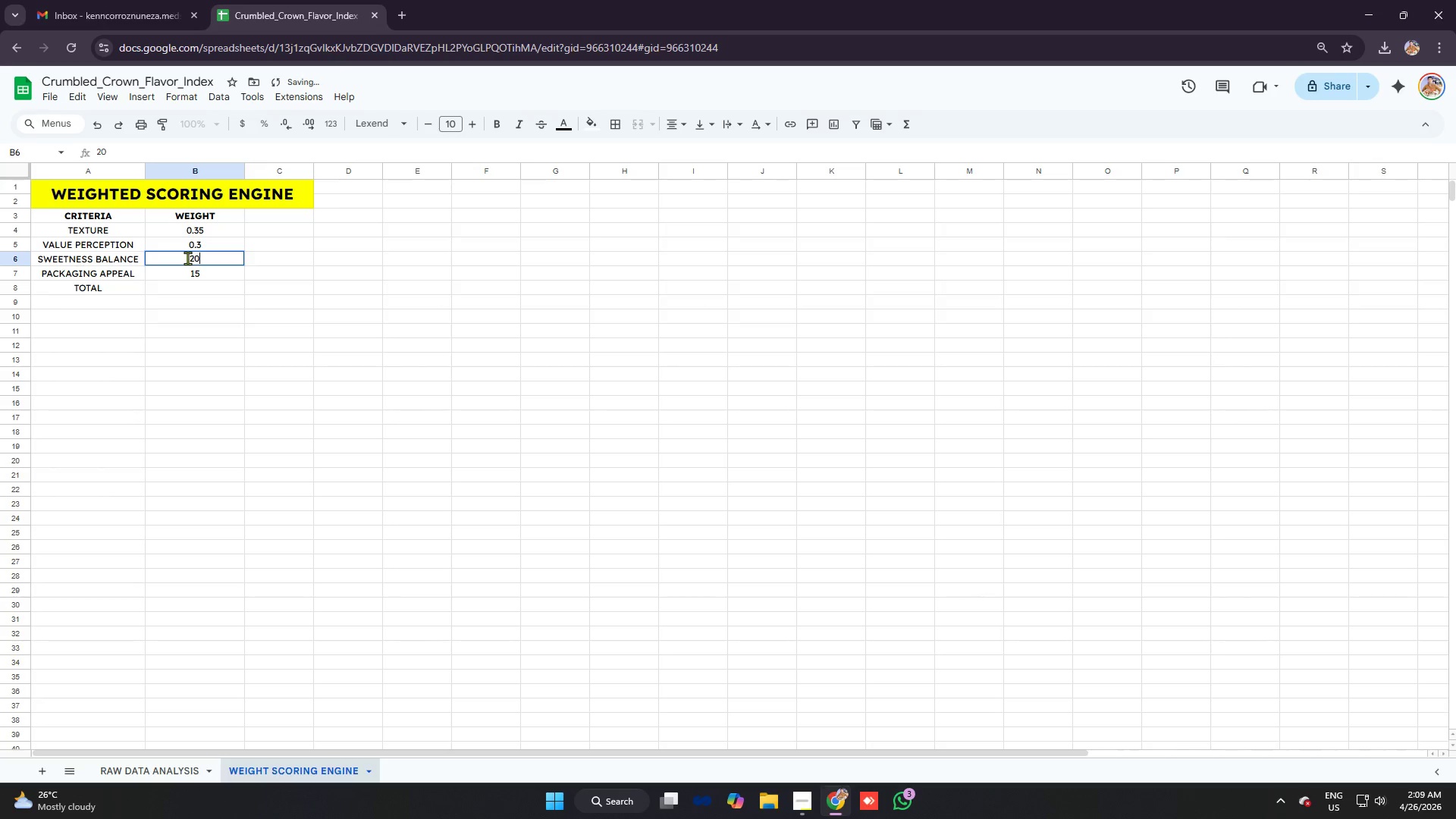 
left_click([187, 258])
 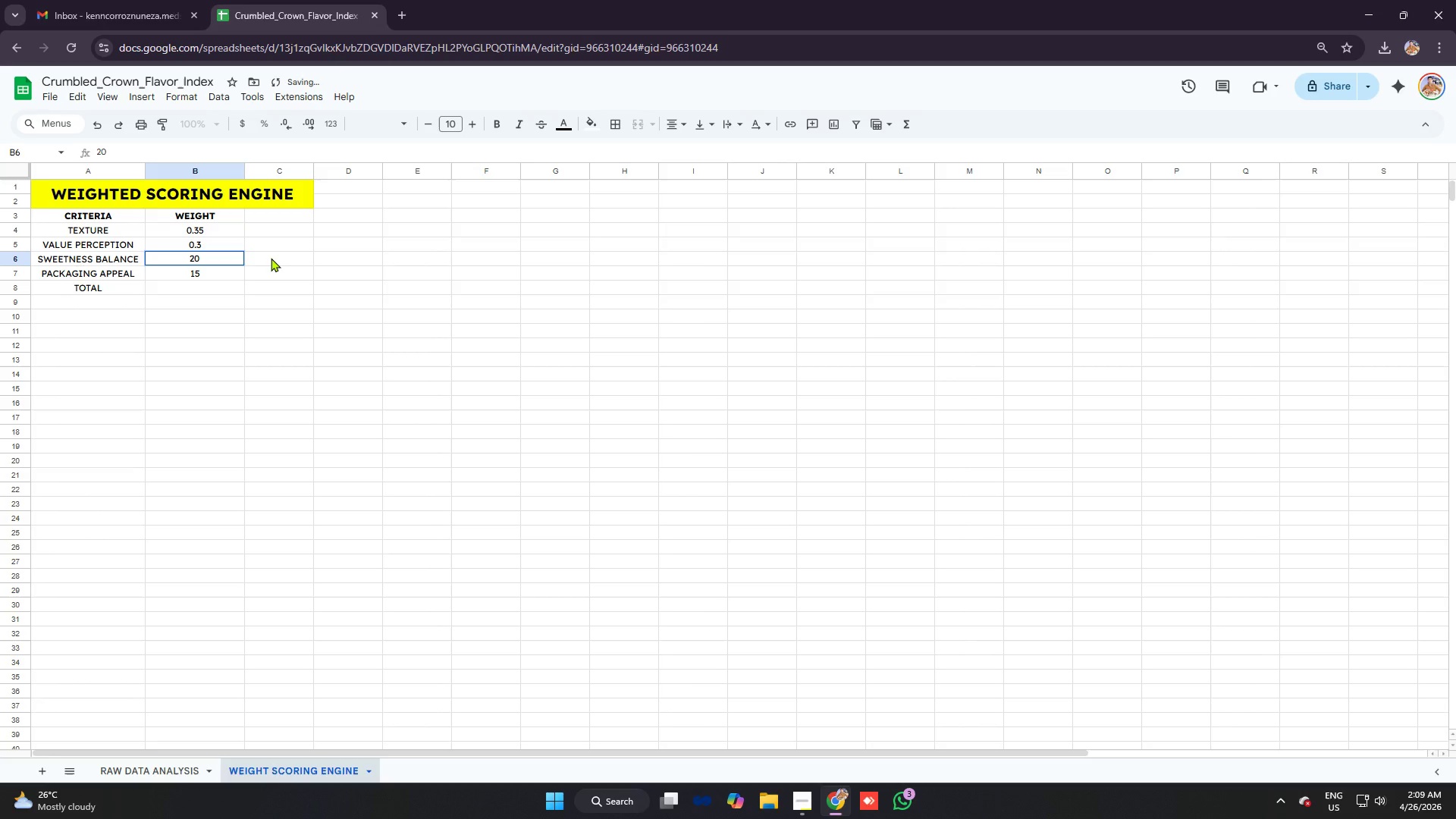 
key(0)
 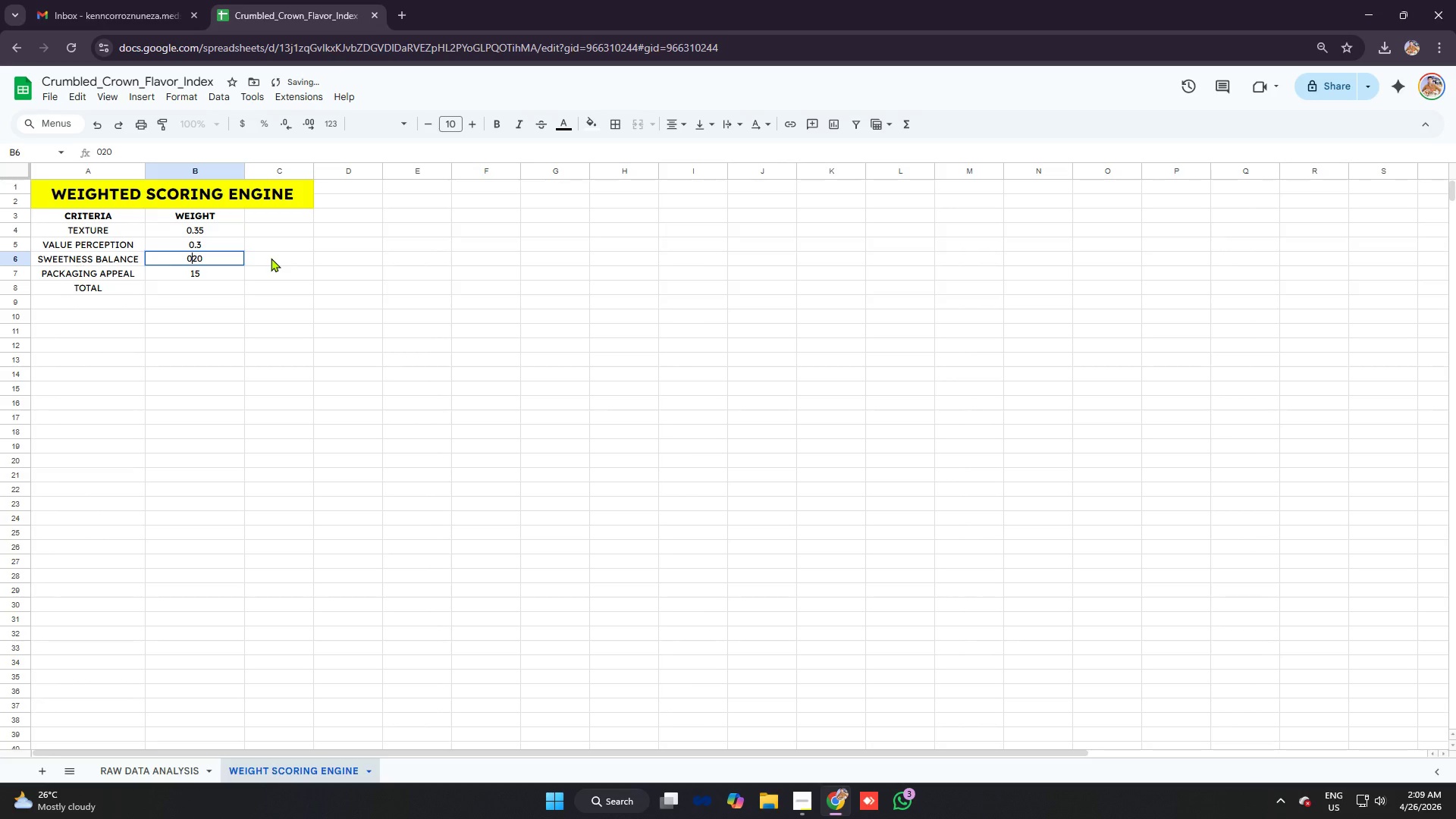 
key(Period)
 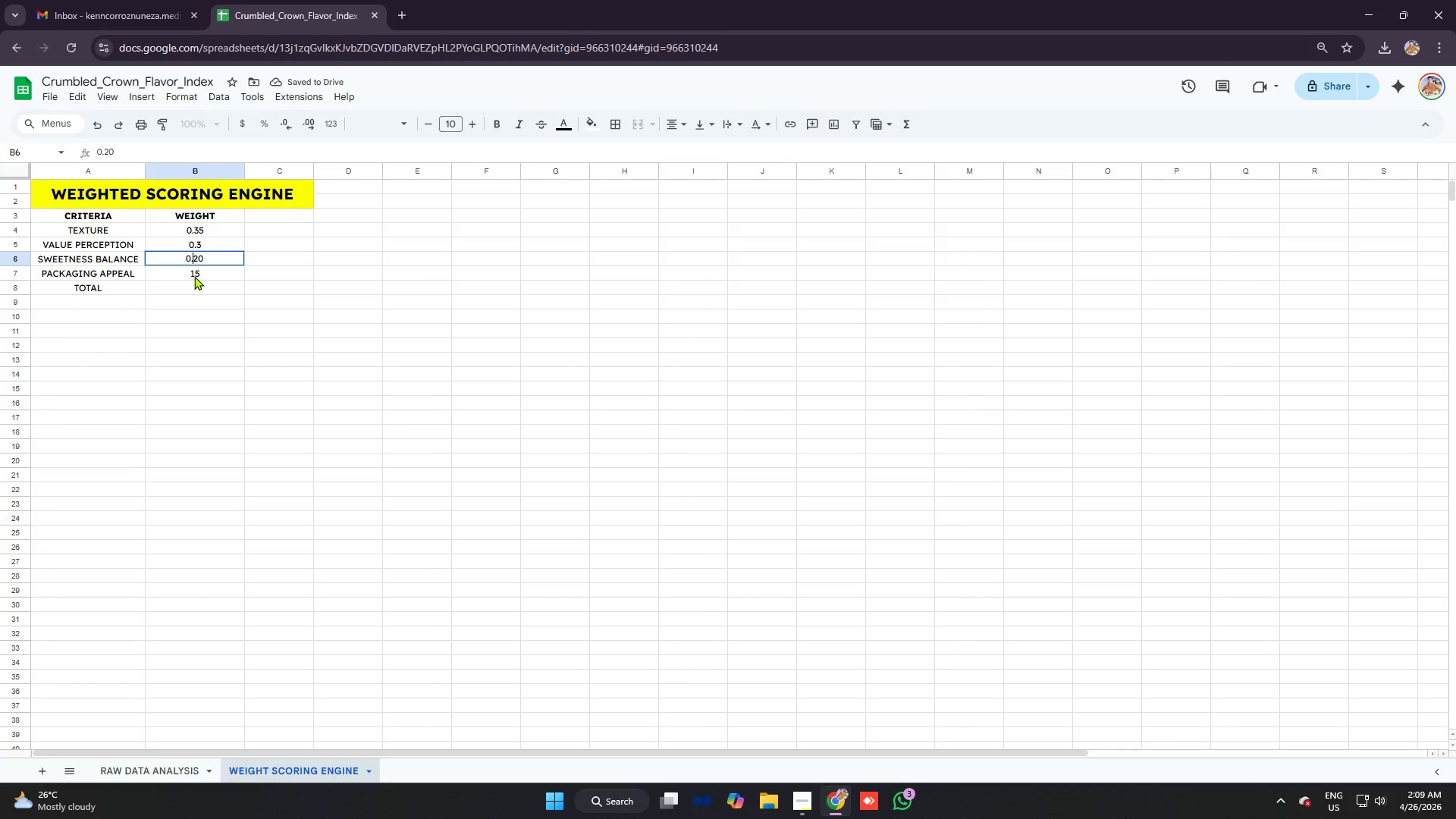 
double_click([188, 275])
 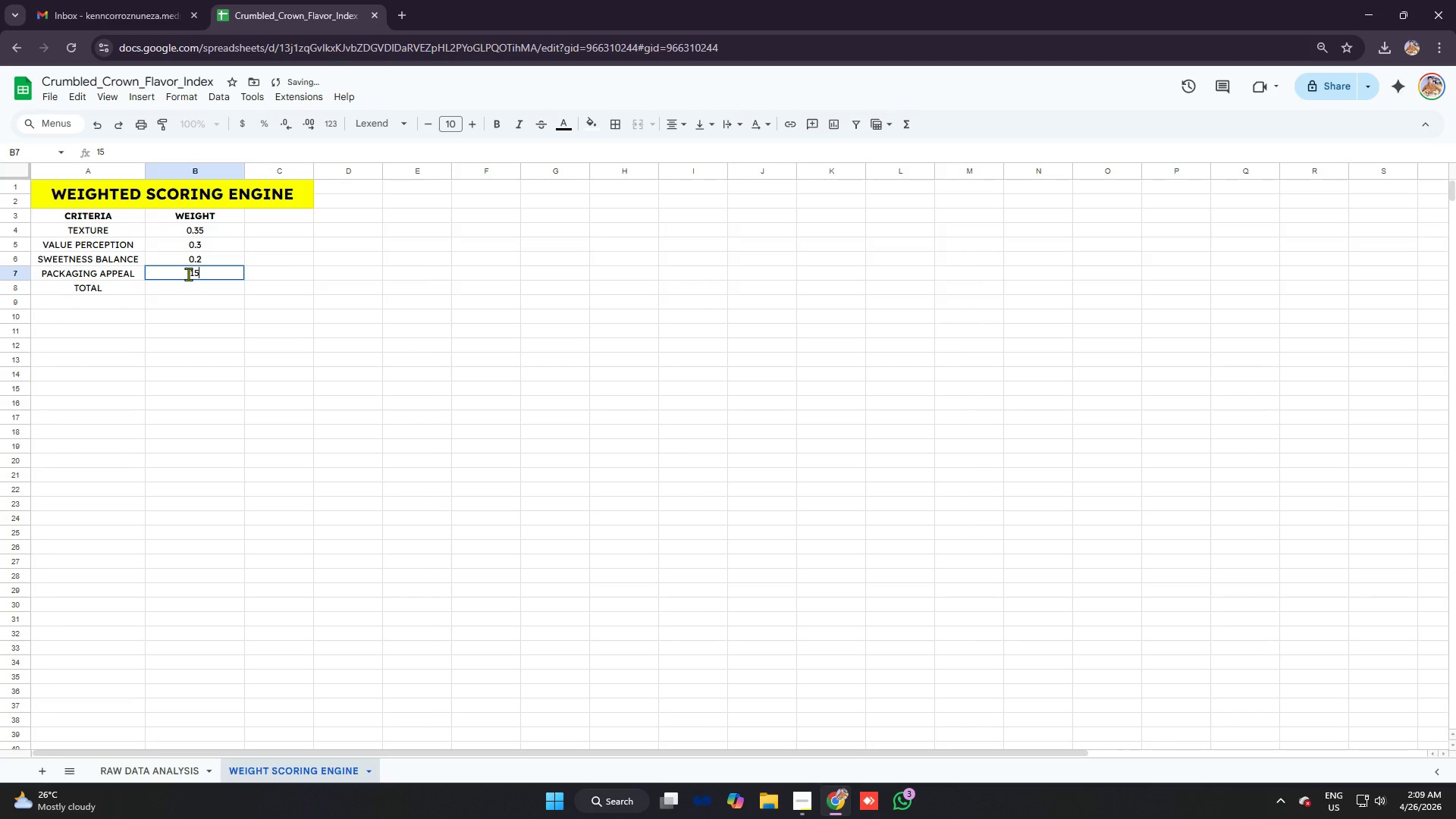 
left_click([188, 274])
 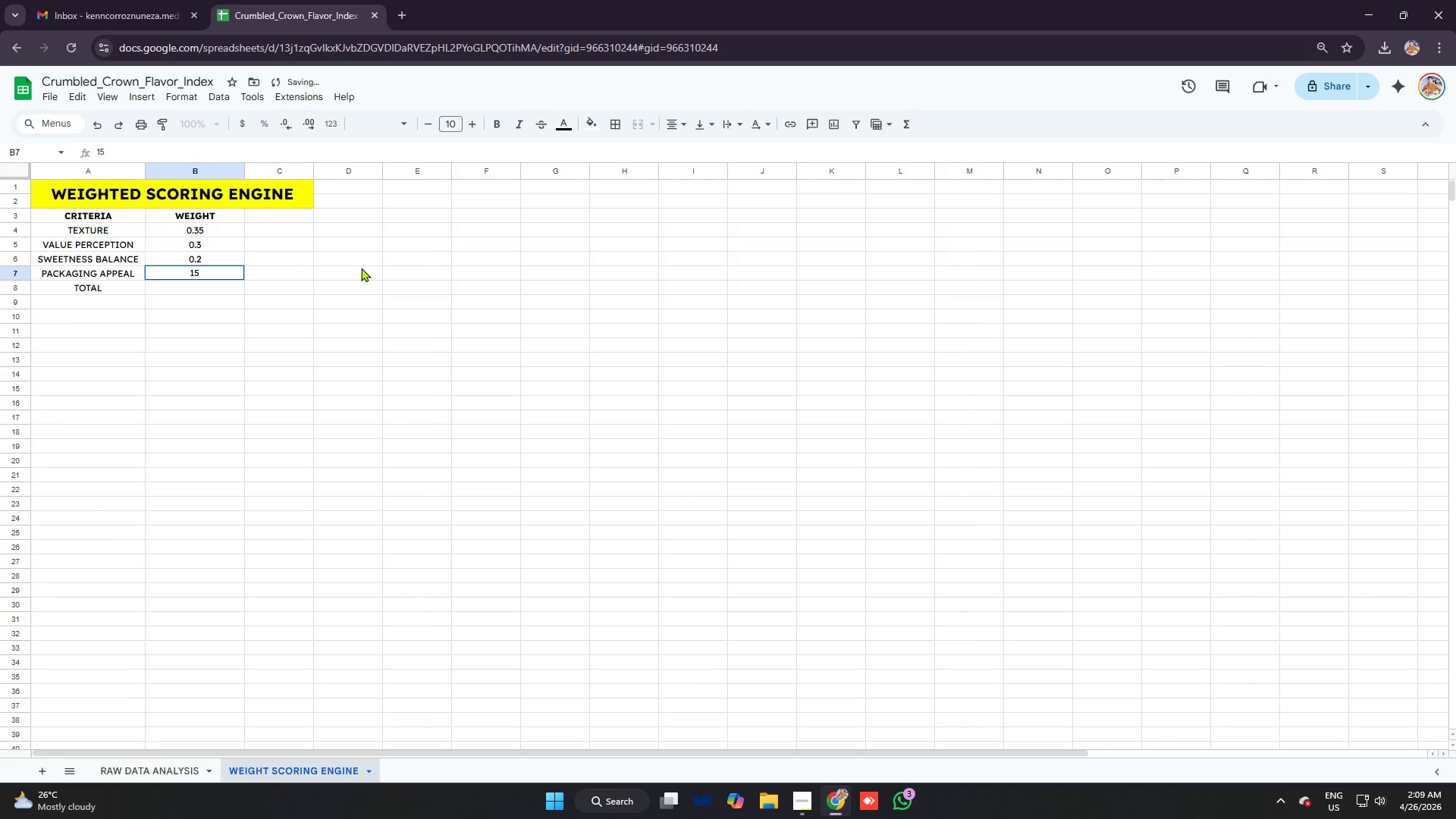 
key(0)
 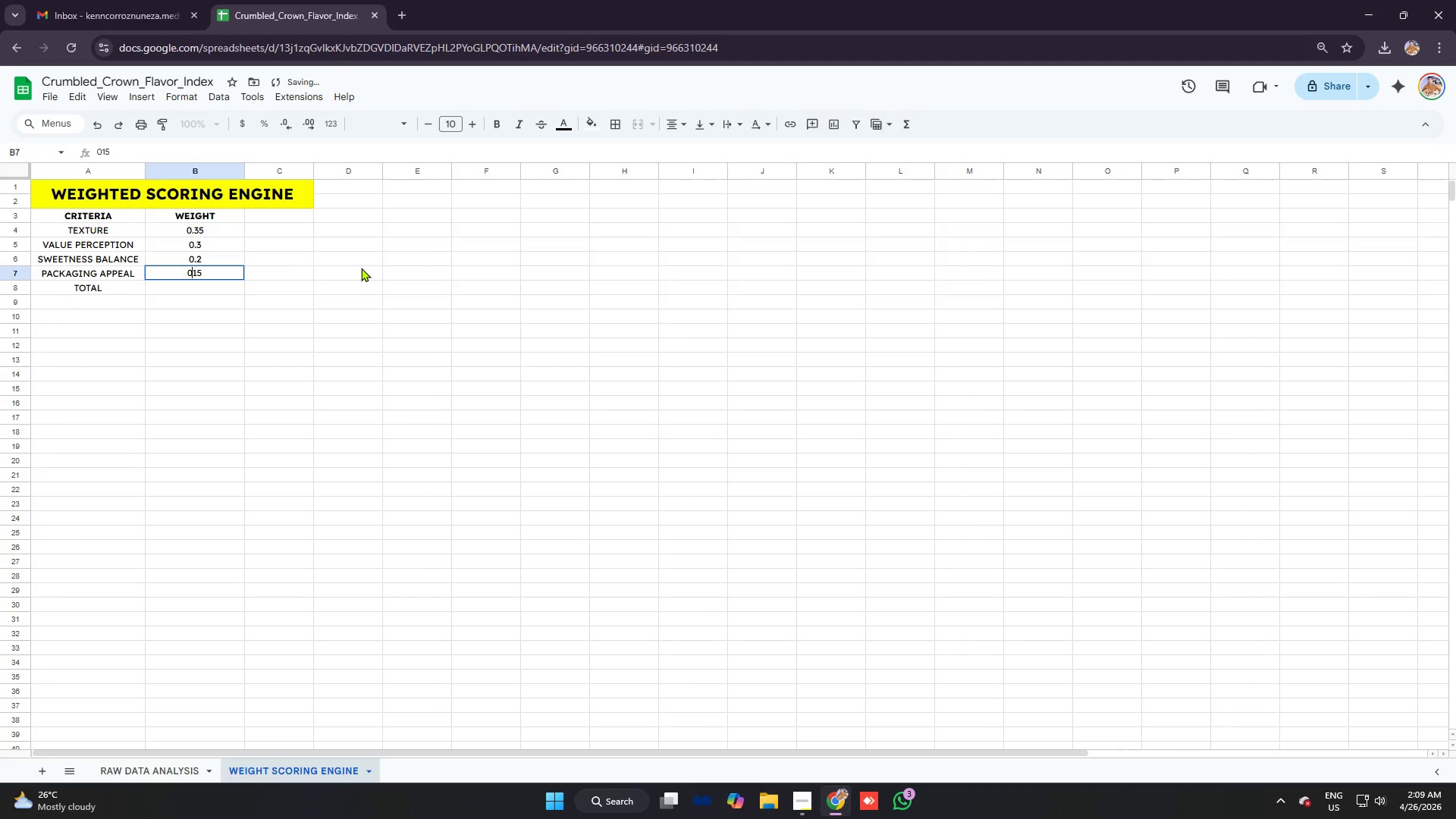 
key(Period)
 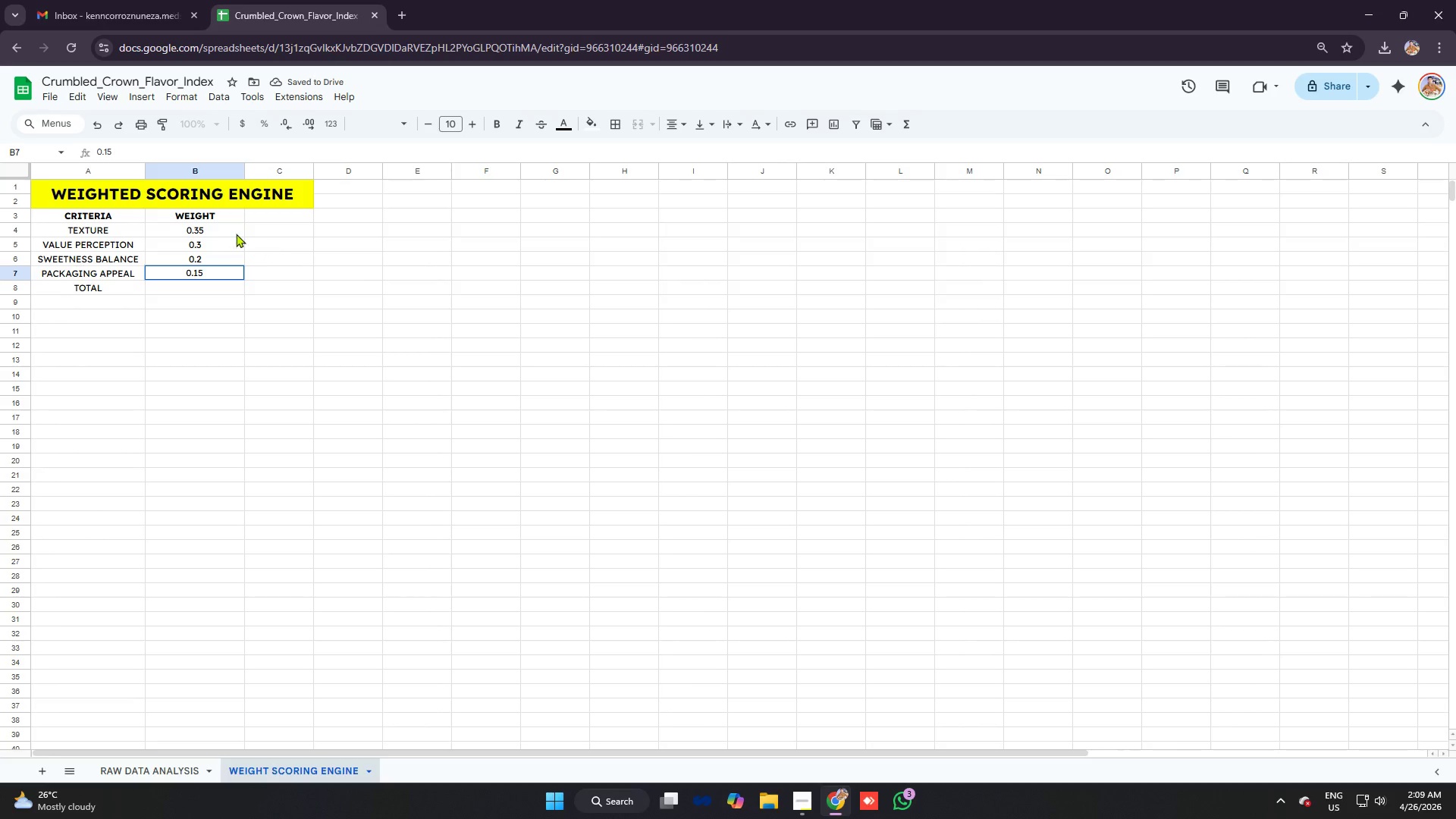 
left_click_drag(start_coordinate=[226, 232], to_coordinate=[217, 271])
 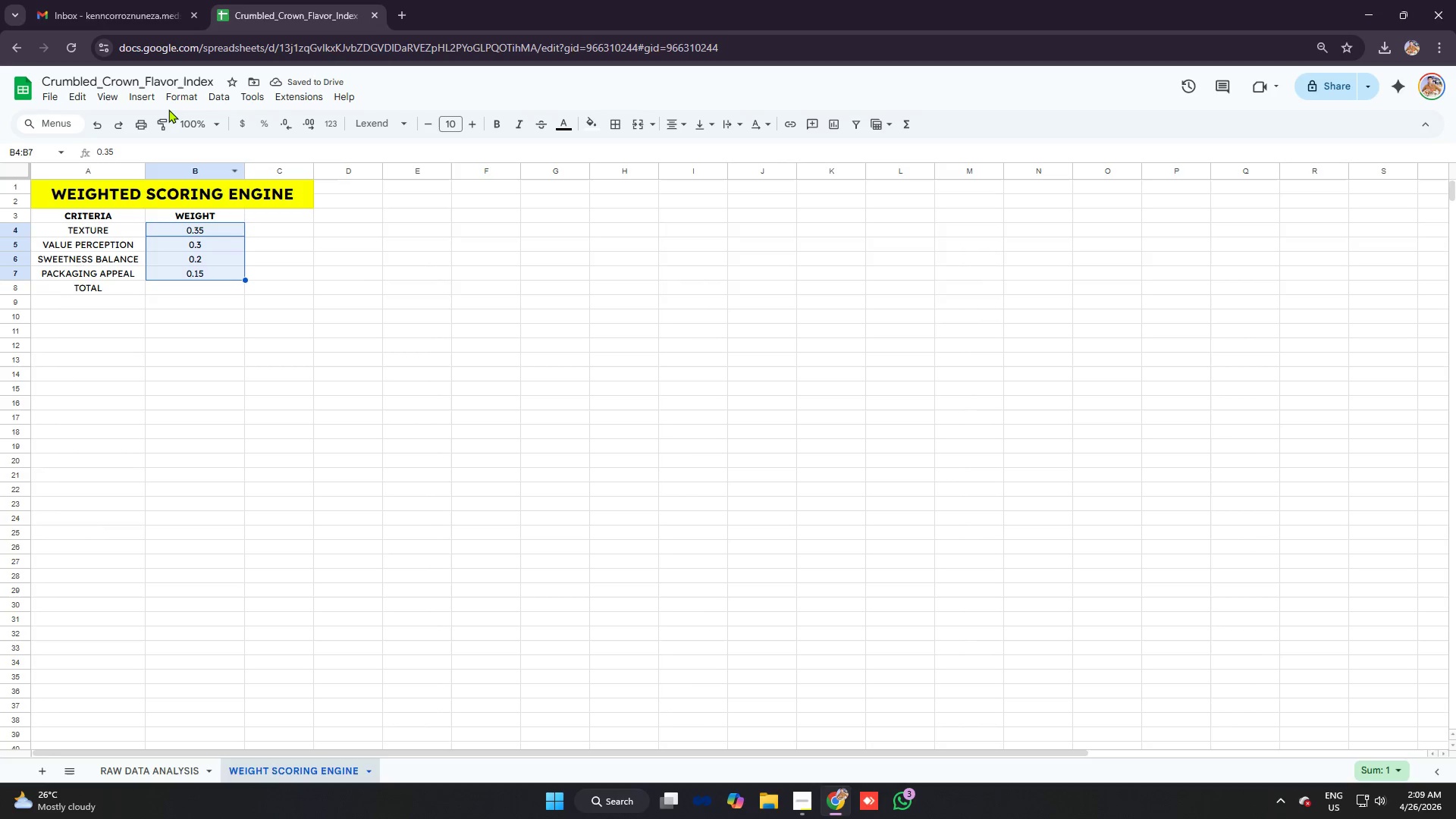 
left_click([177, 93])
 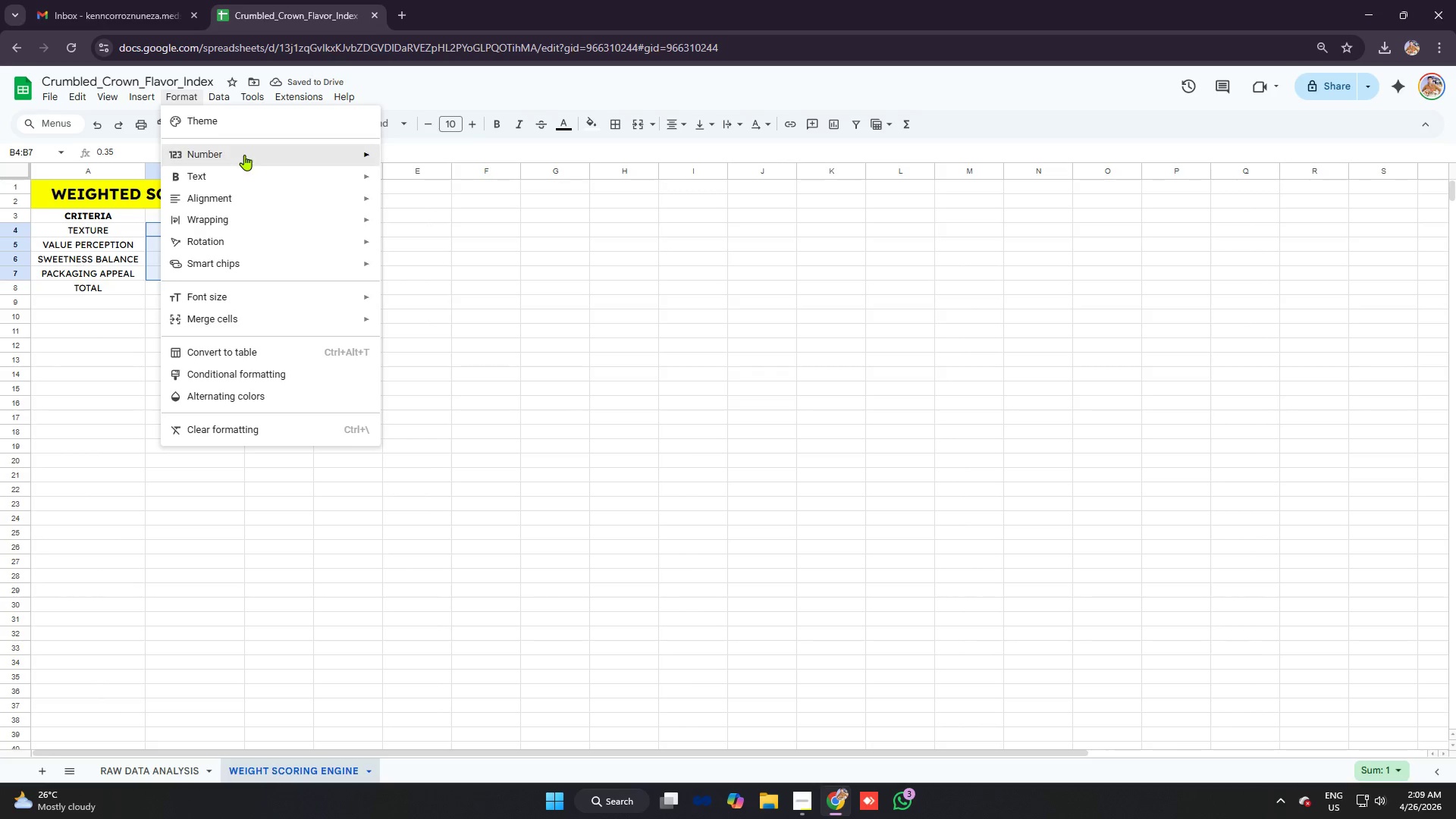 
left_click([244, 155])
 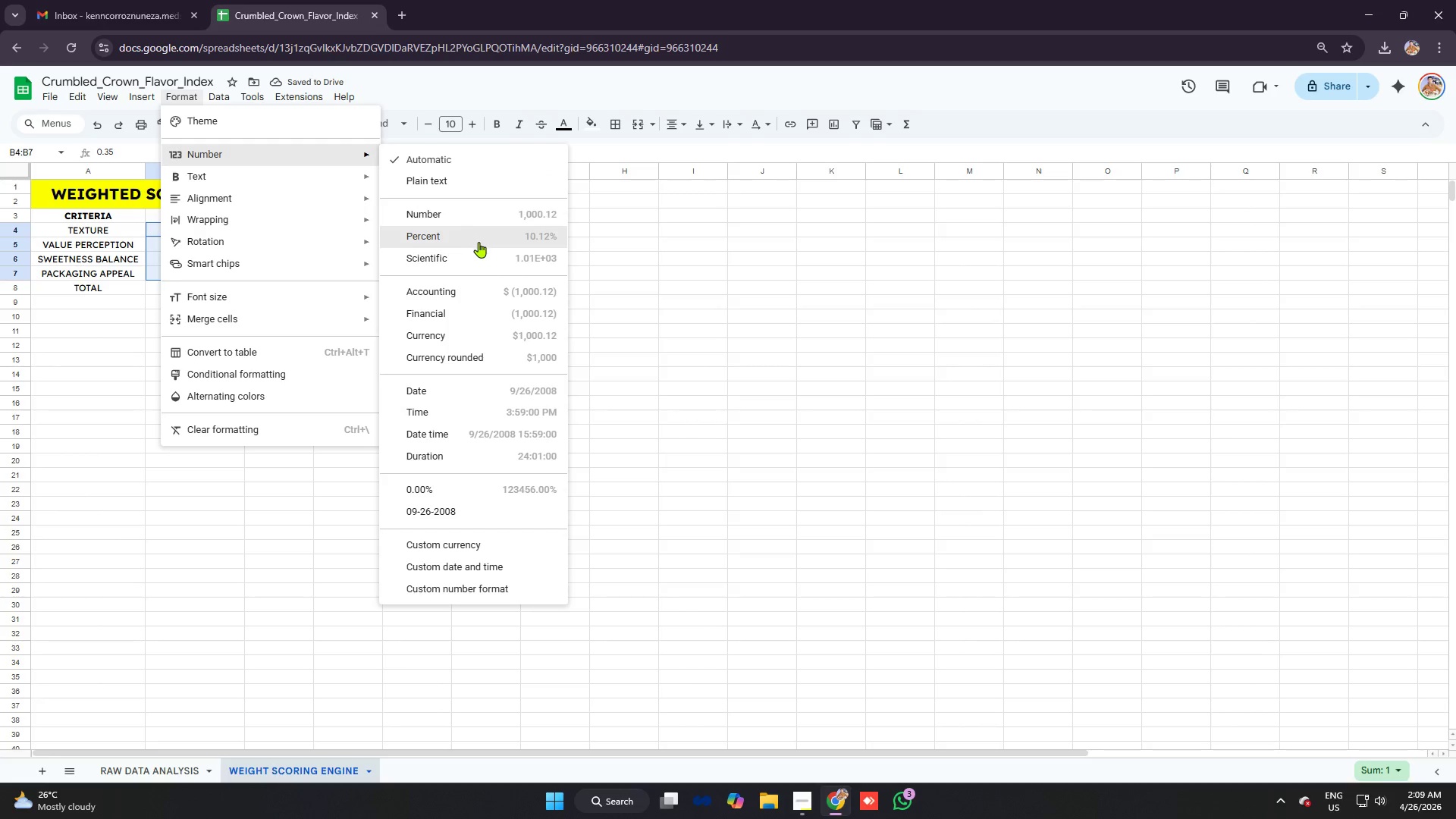 
left_click([479, 243])
 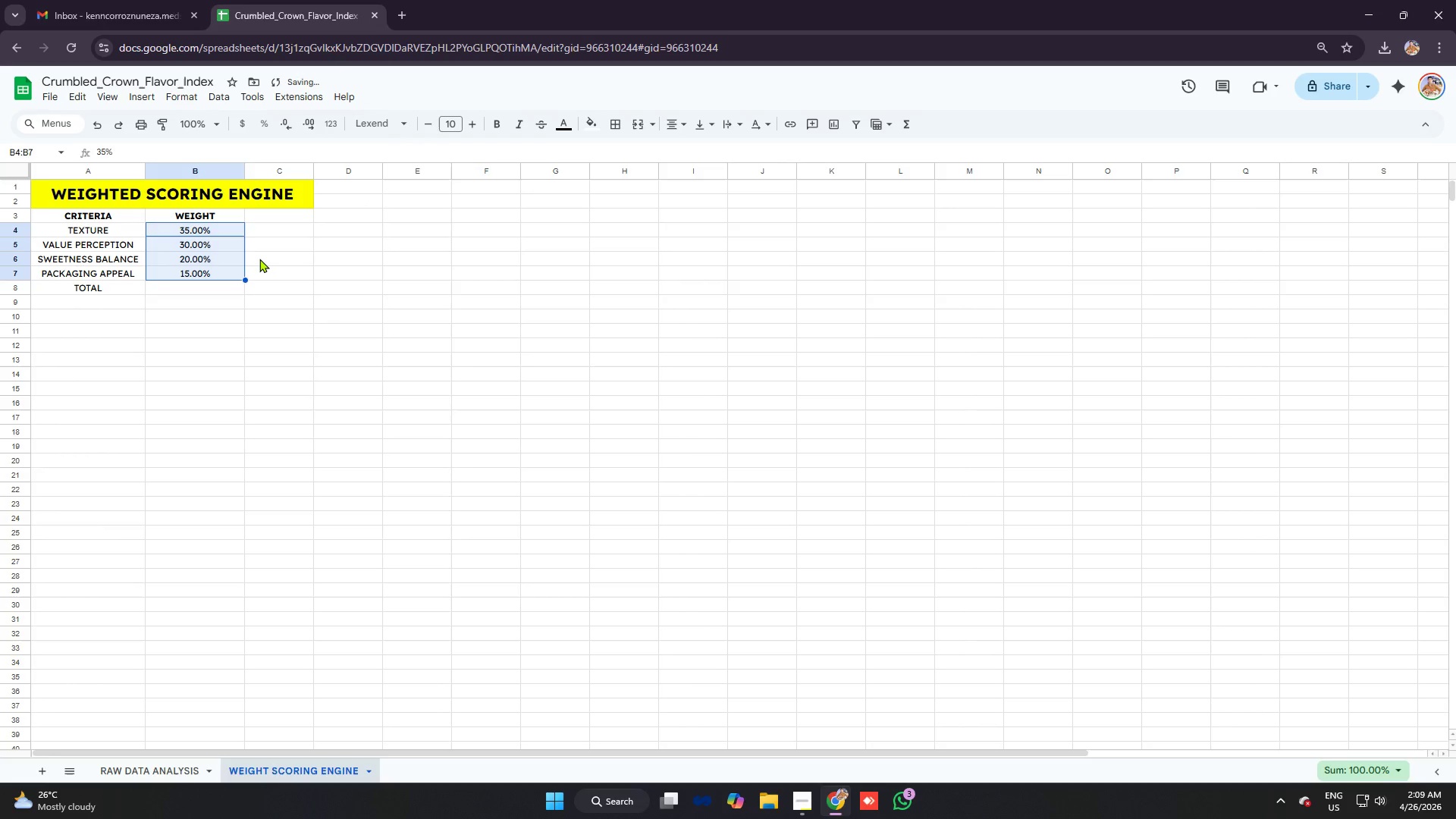 
left_click([256, 252])
 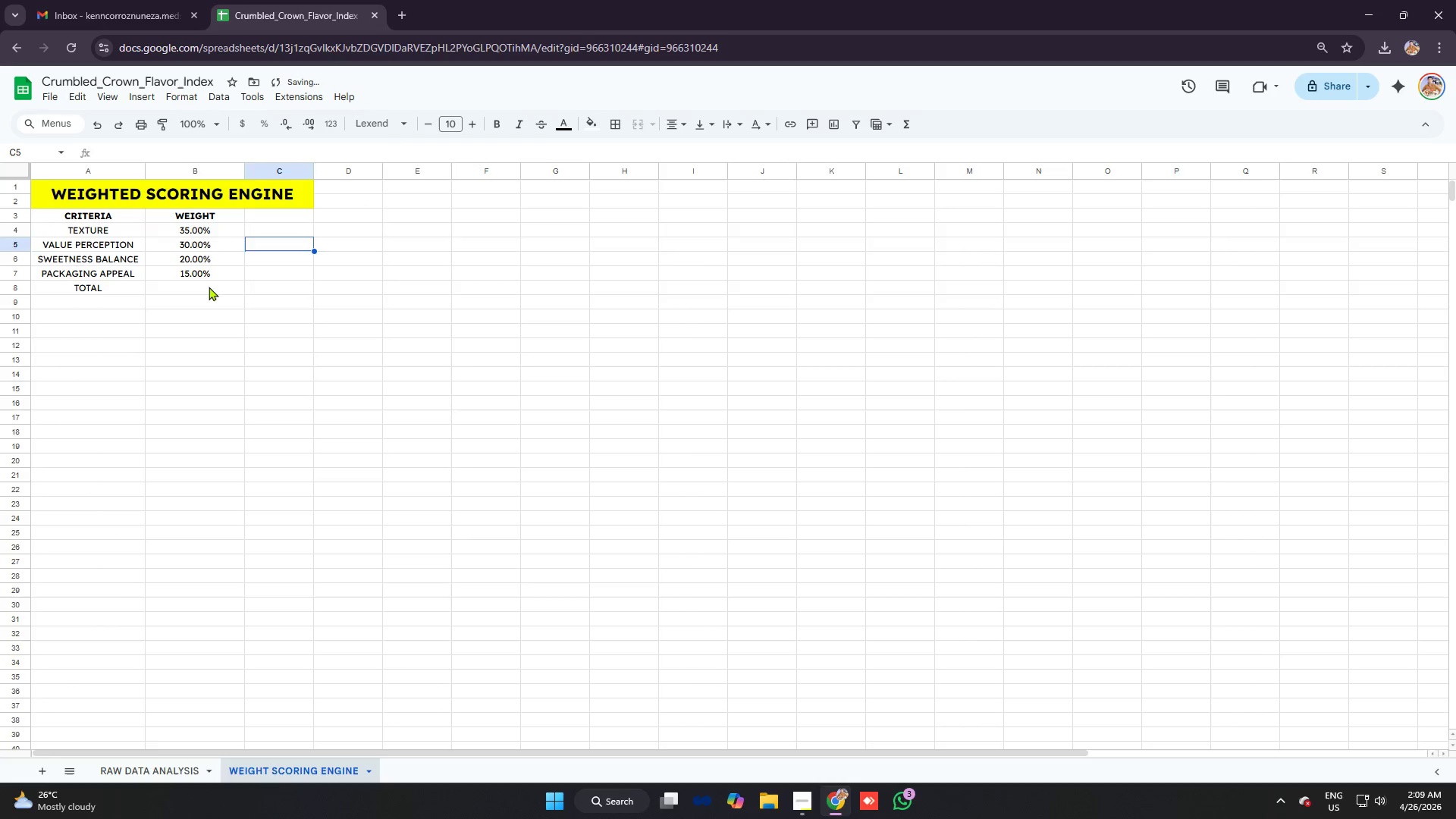 
left_click([209, 287])
 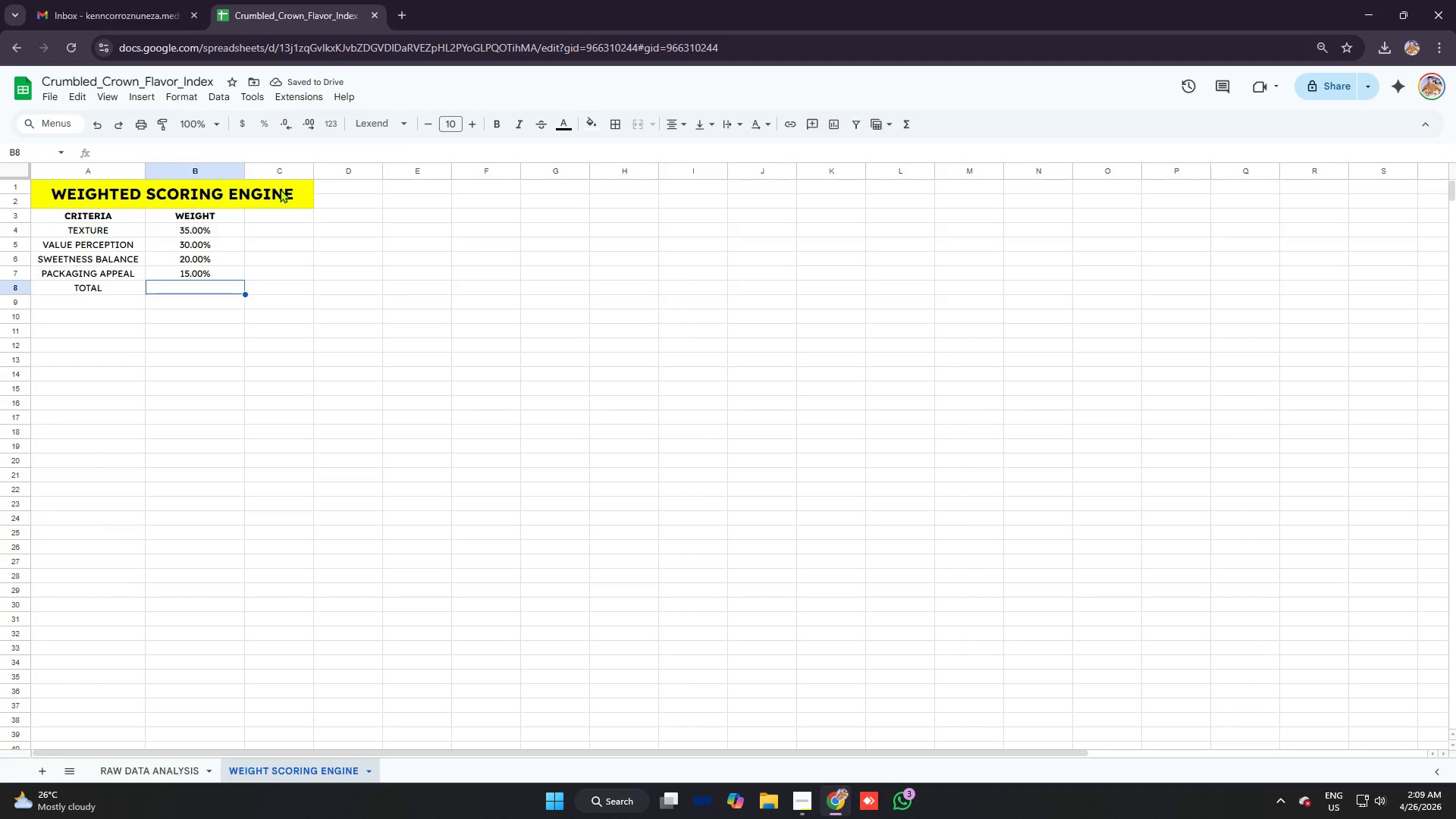 
key(Equal)
 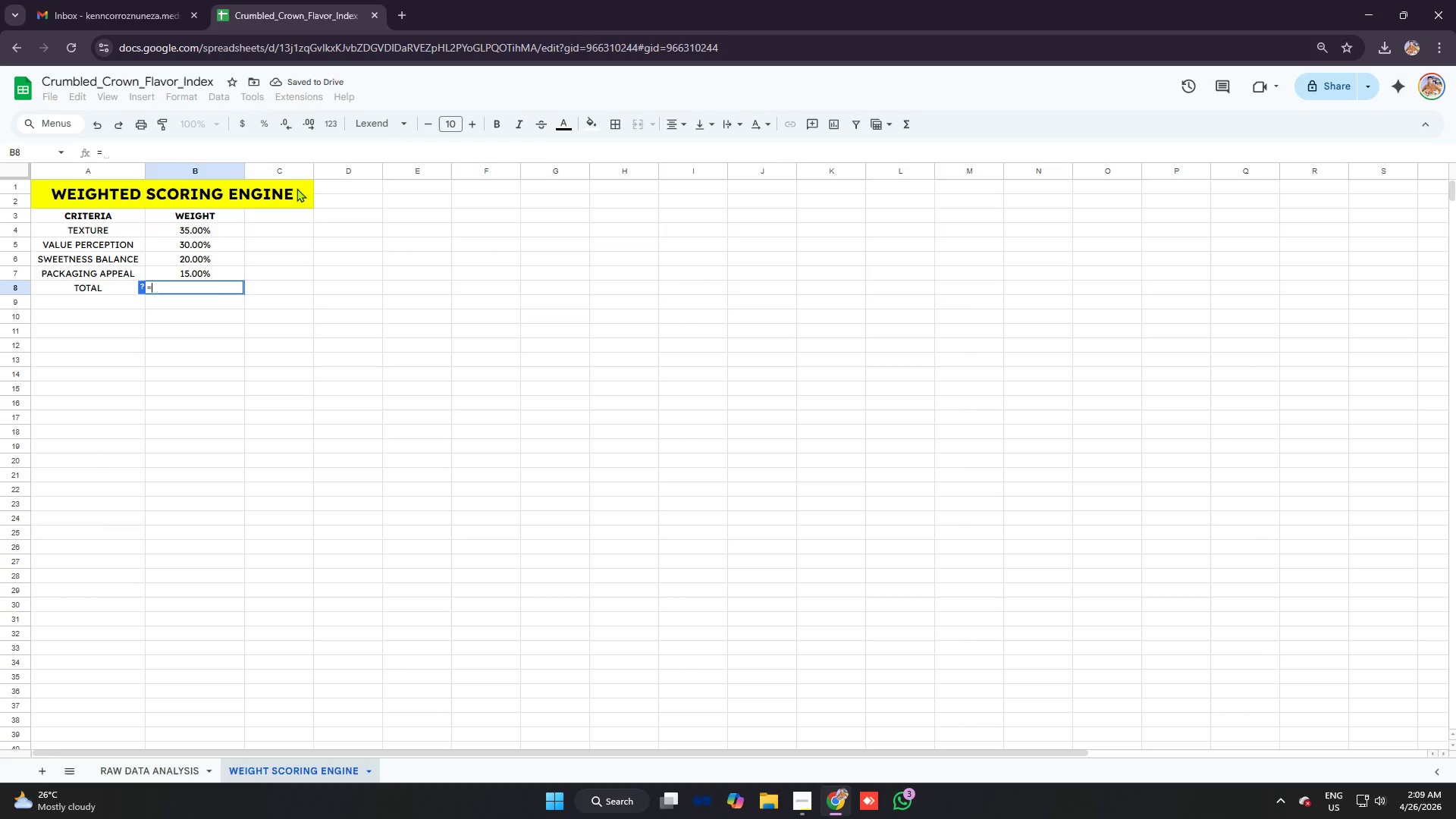 
key(S)
 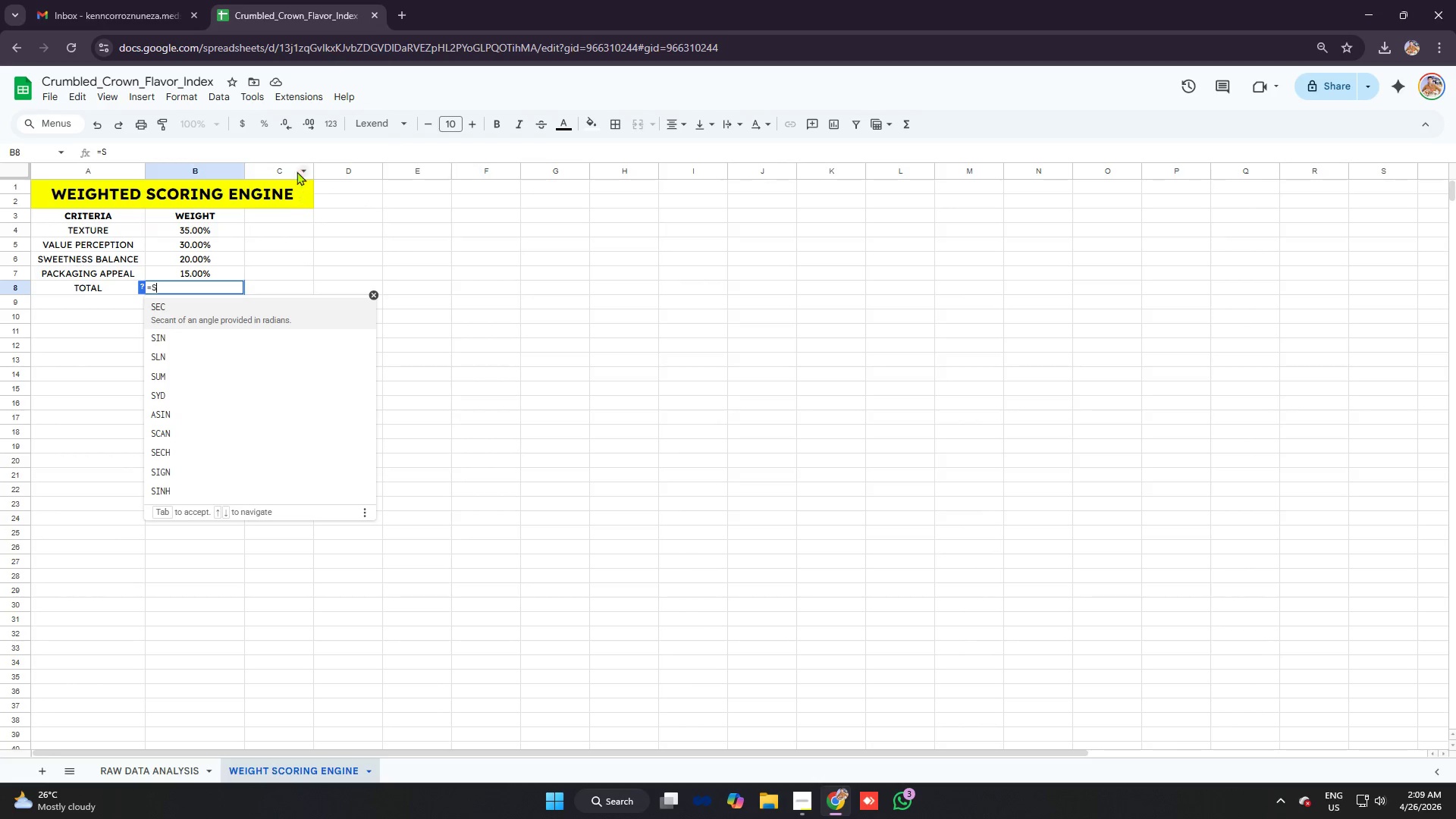 
type(um)
key(Tab)
 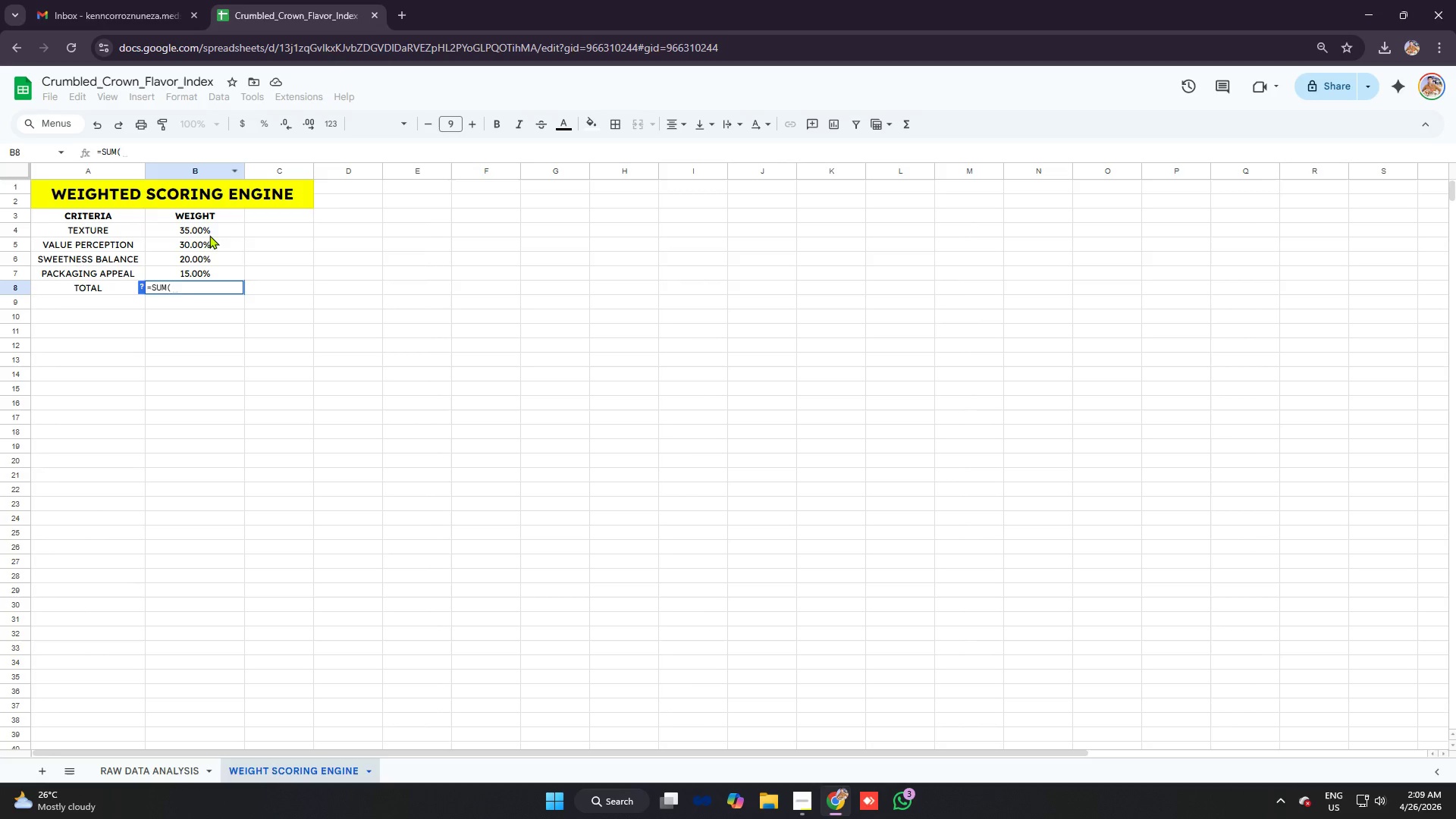 
left_click_drag(start_coordinate=[206, 232], to_coordinate=[223, 268])
 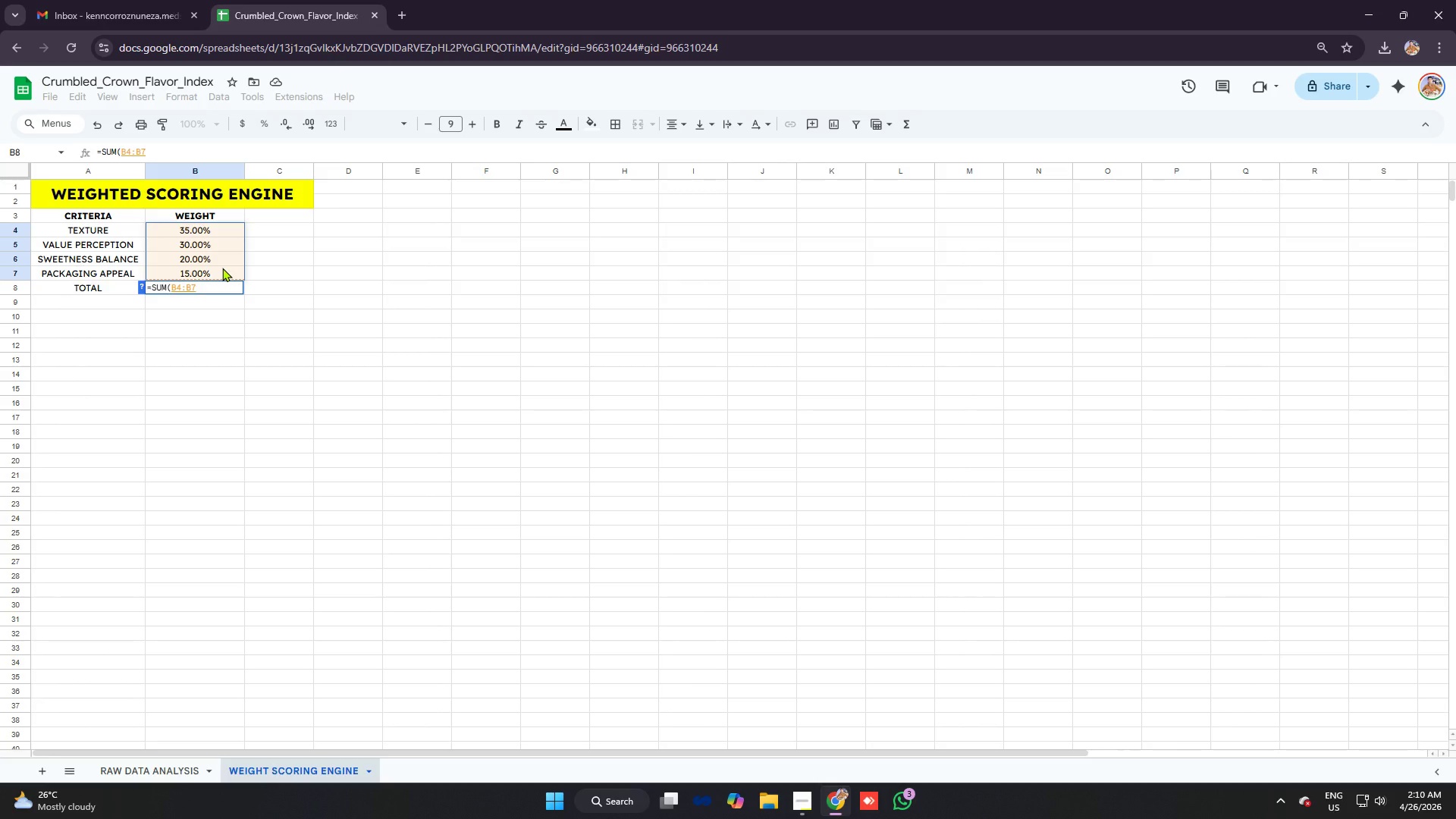 
key(Enter)
 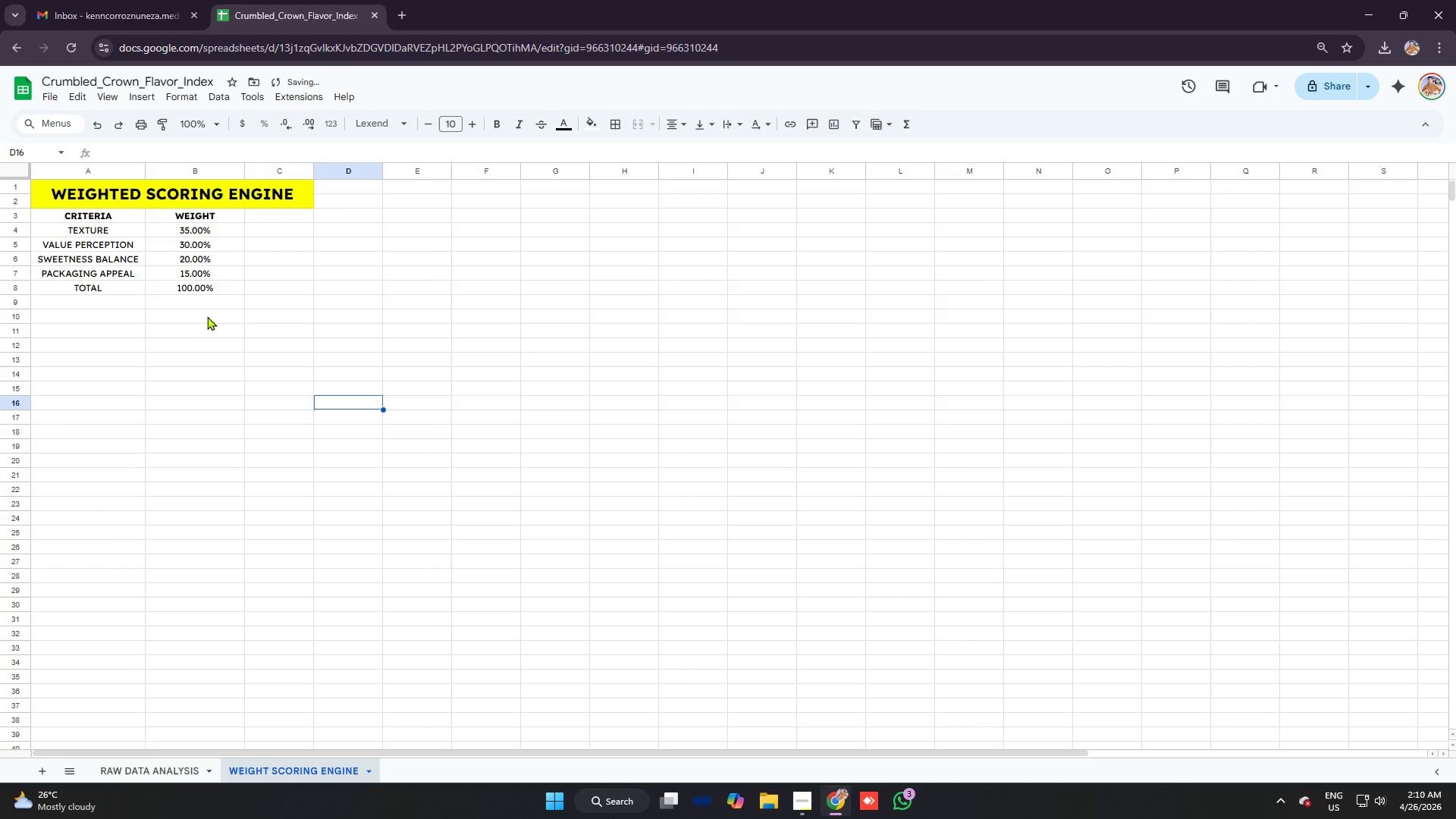 
left_click([202, 290])
 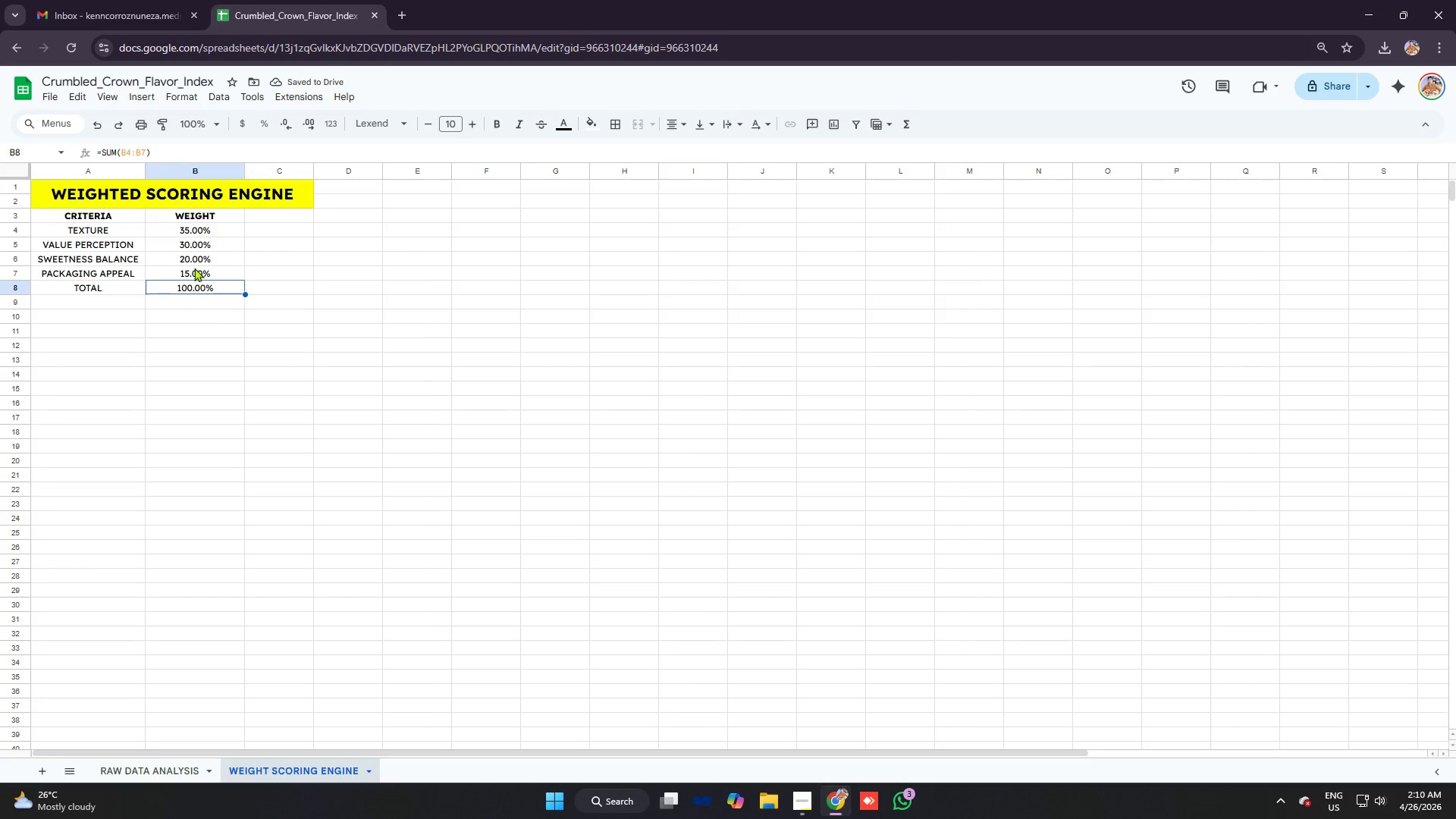 
left_click([195, 246])
 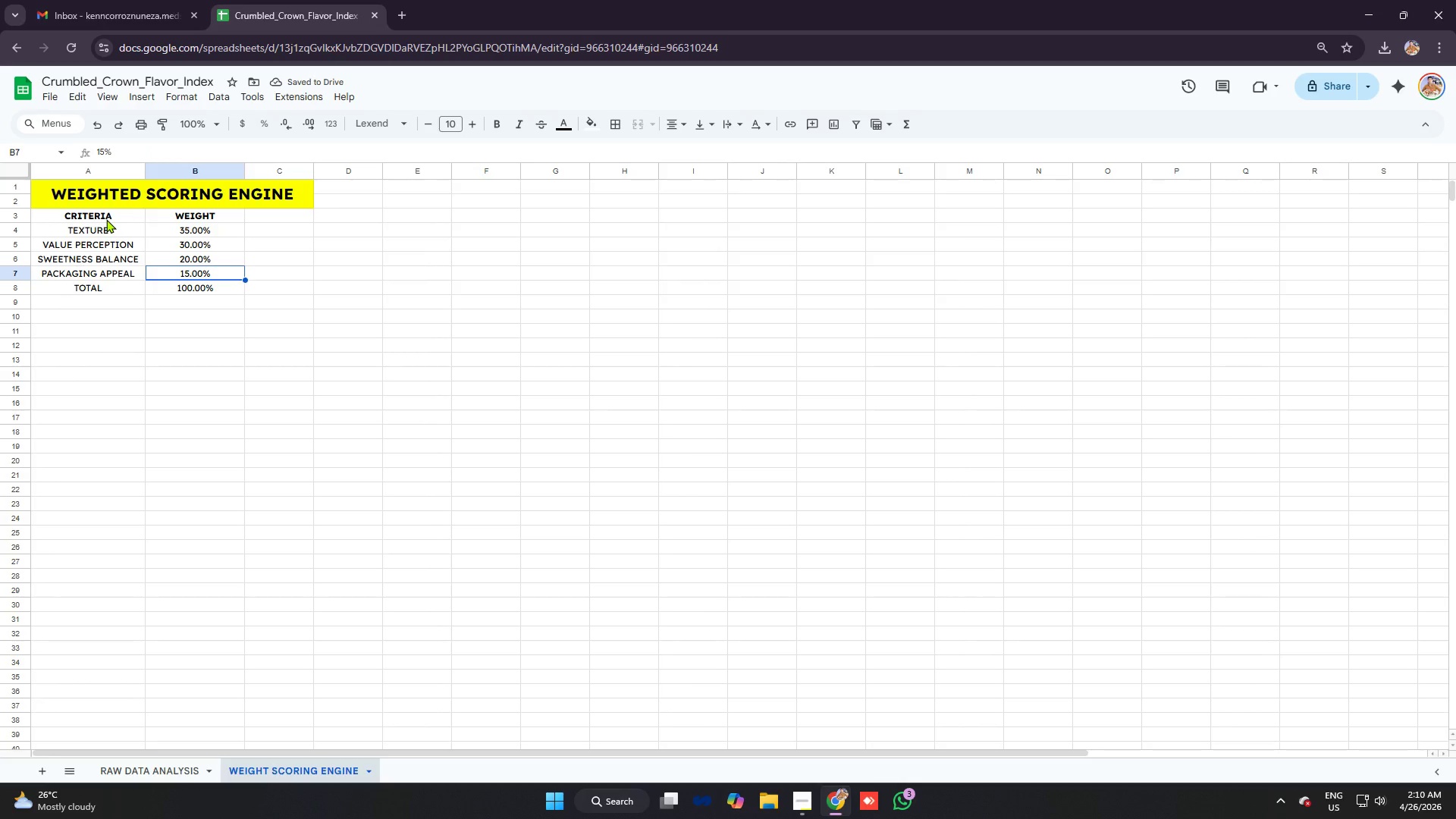 
left_click_drag(start_coordinate=[105, 217], to_coordinate=[196, 218])
 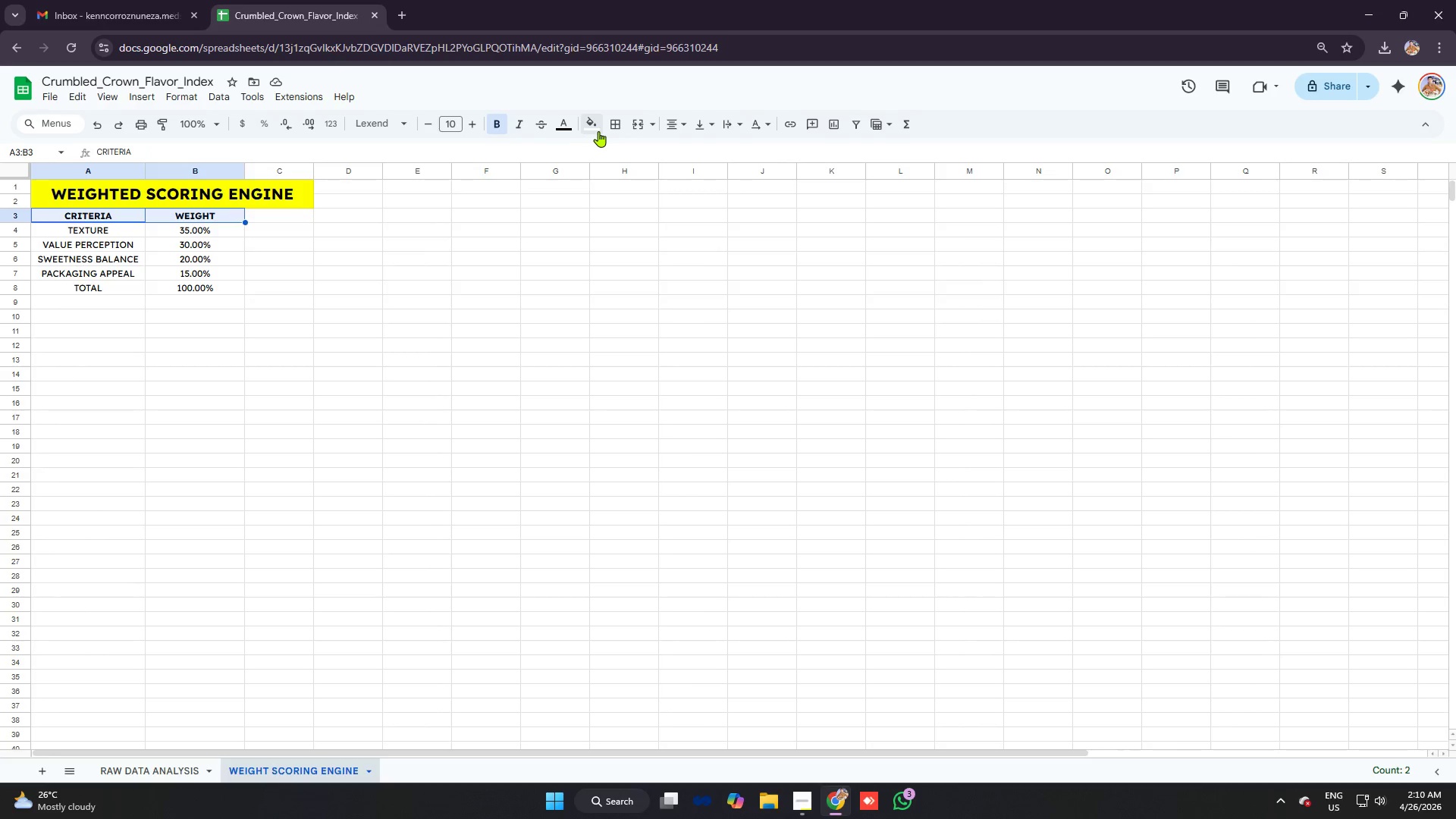 
left_click([598, 130])
 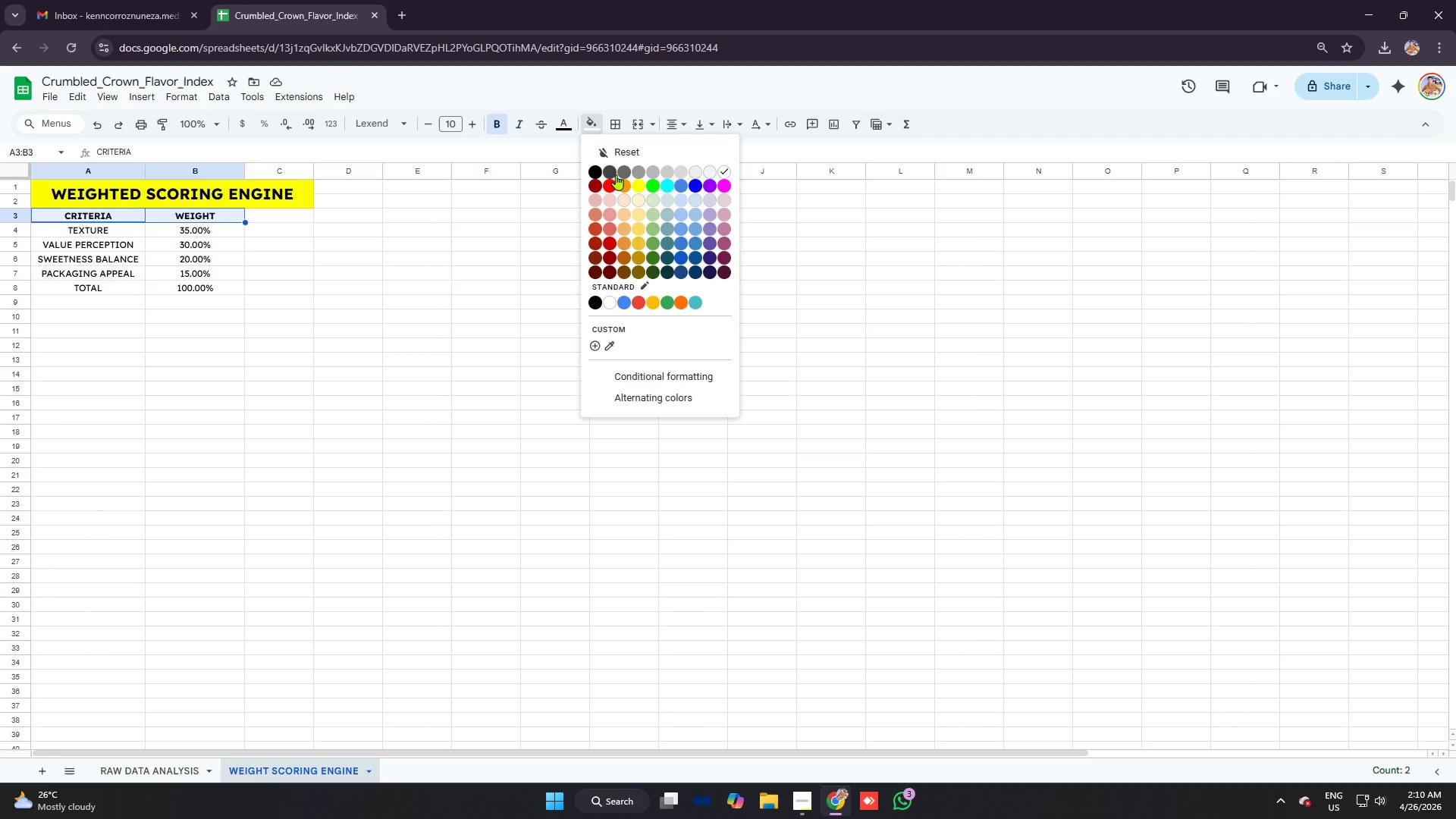 
left_click([610, 170])
 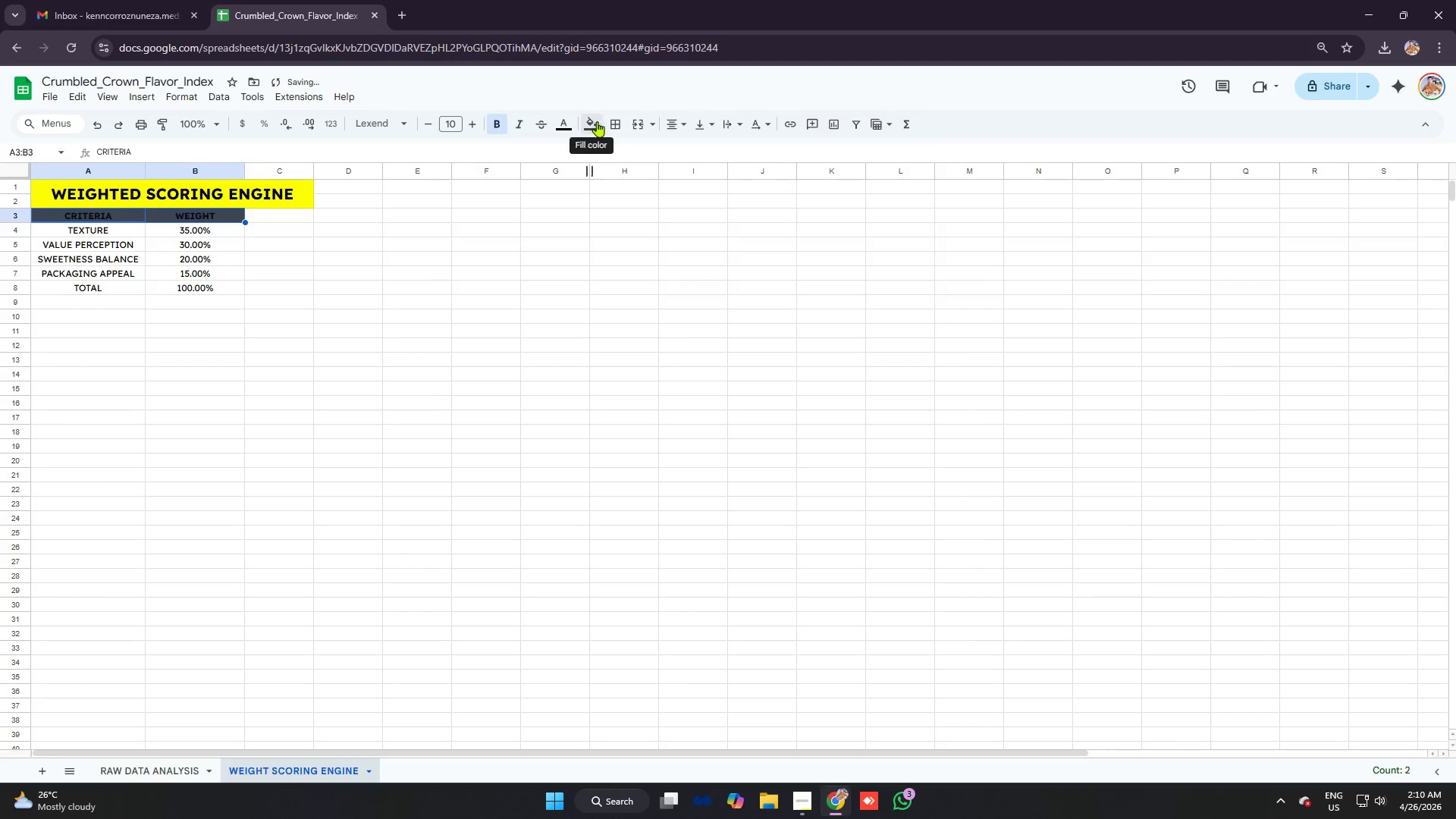 
left_click([593, 119])
 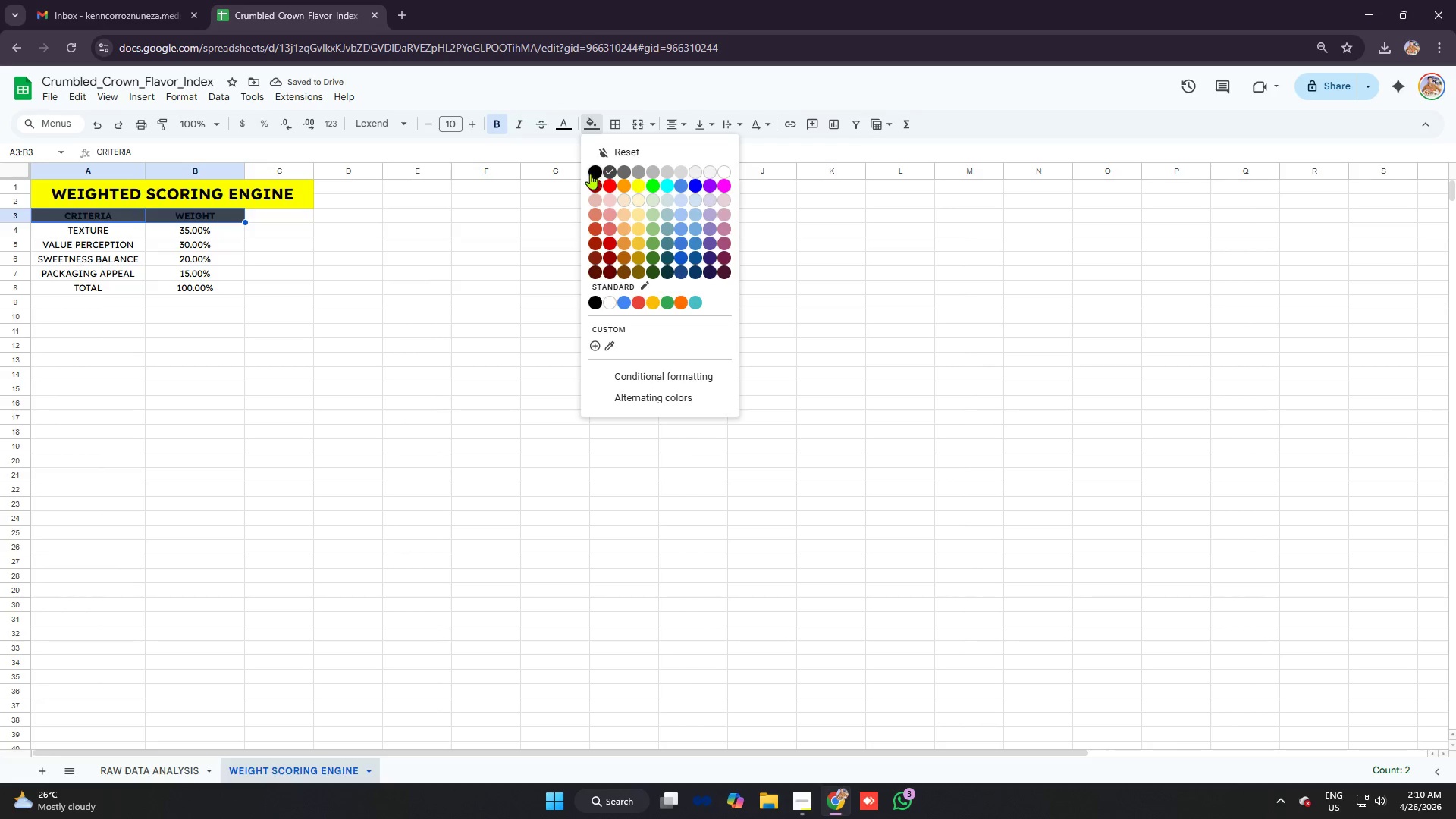 
left_click([595, 173])
 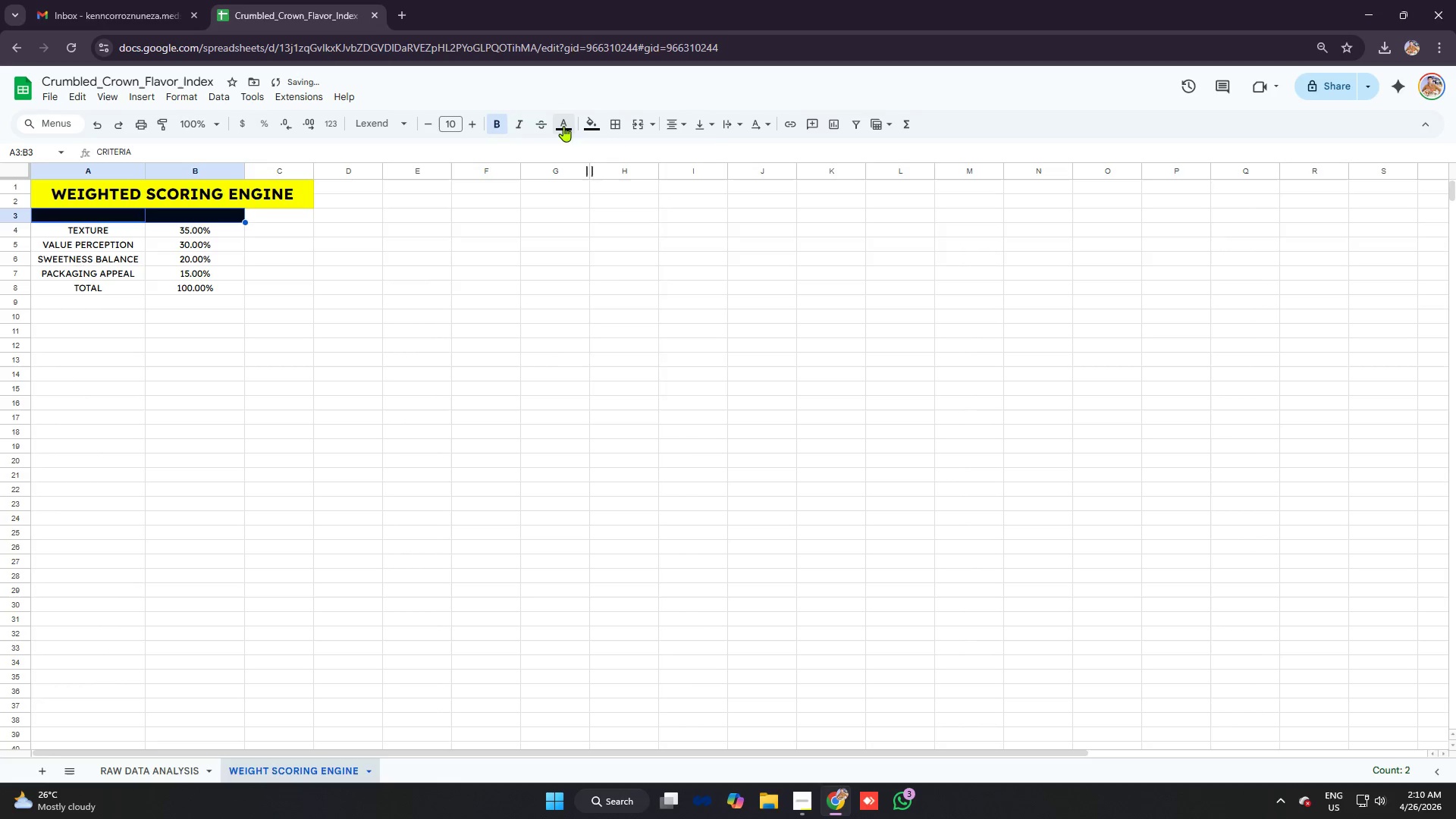 
left_click([563, 126])
 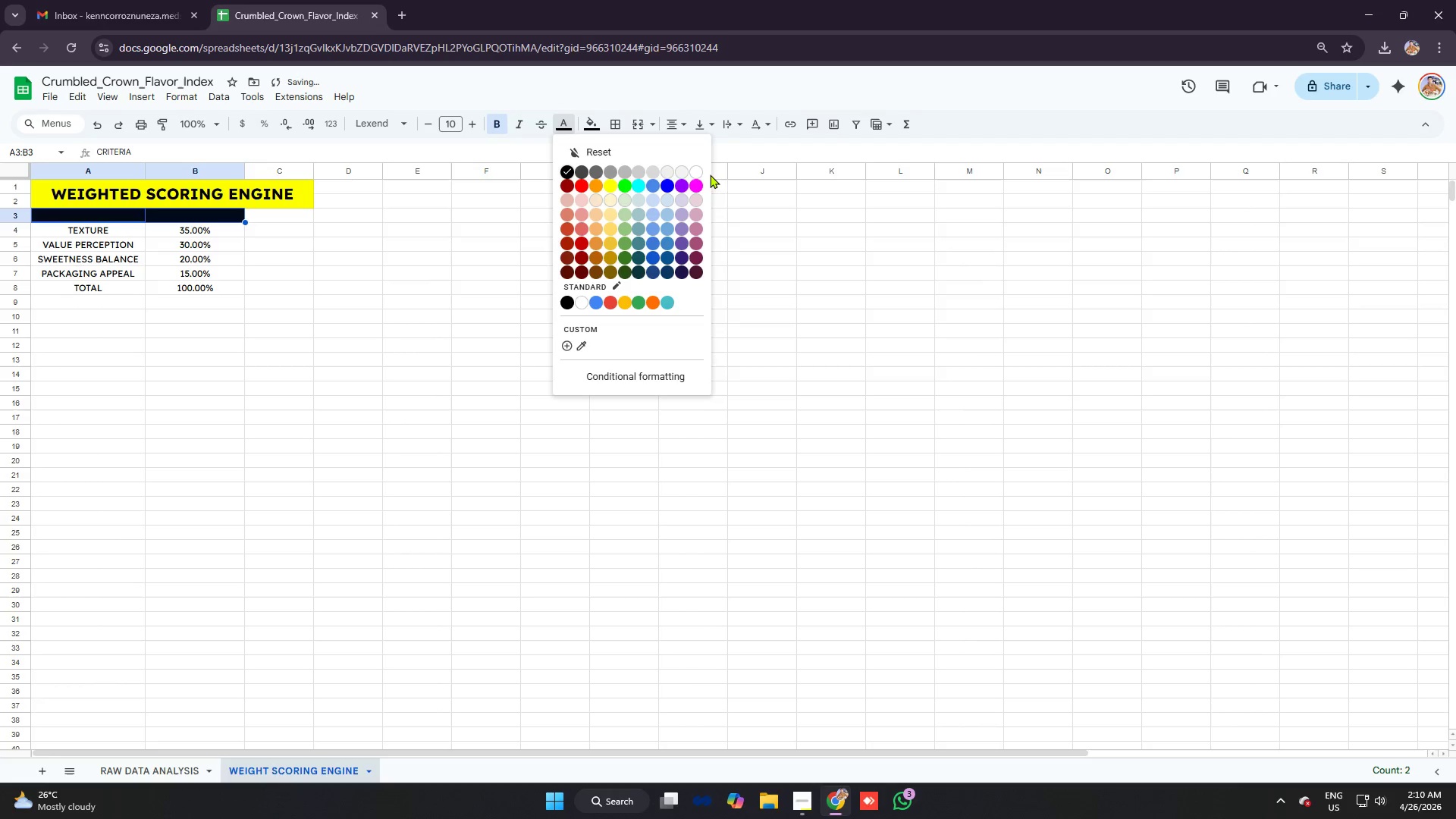 
left_click([696, 171])
 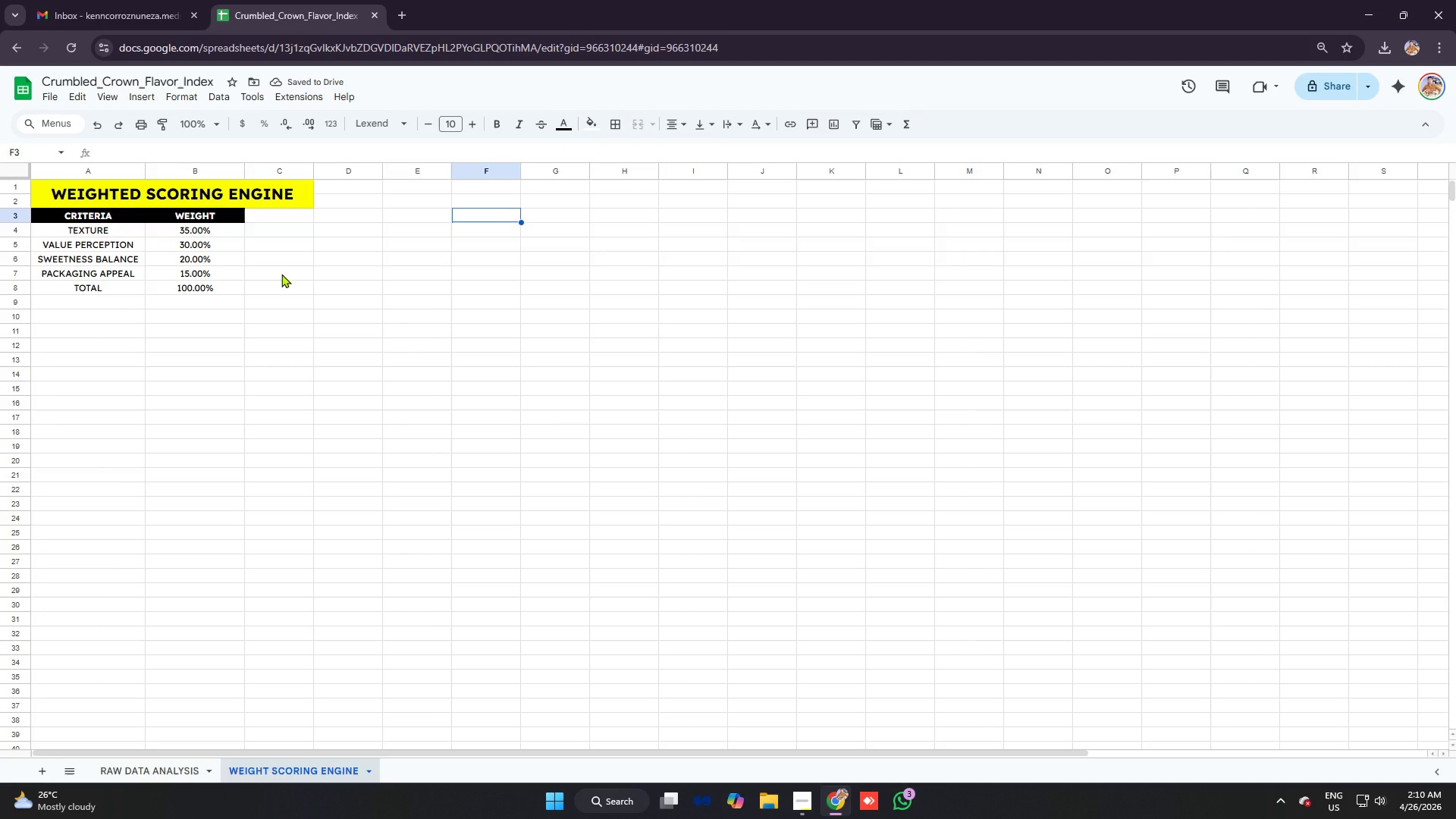 
wait(5.66)
 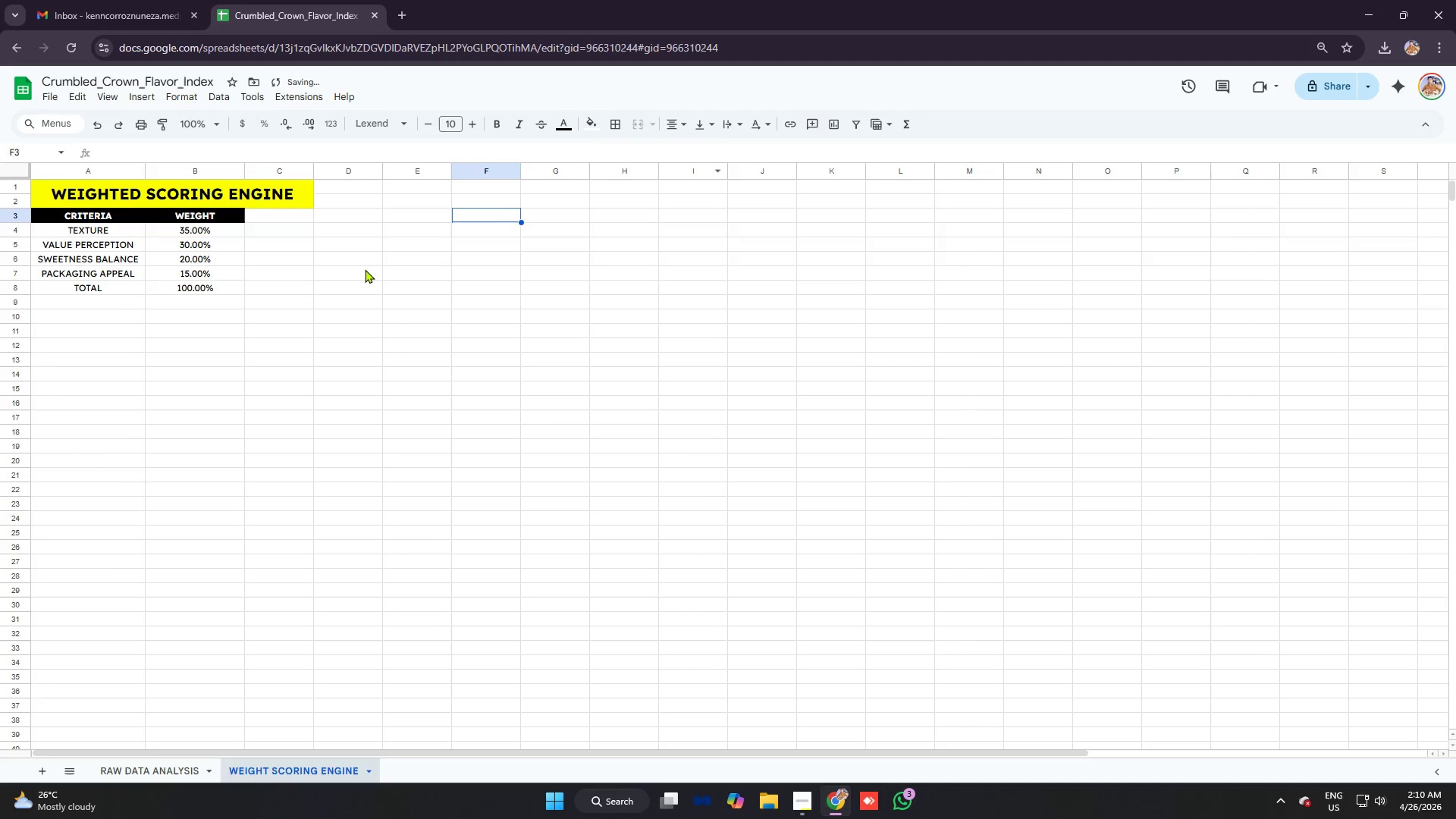 
key(Control+Z)
 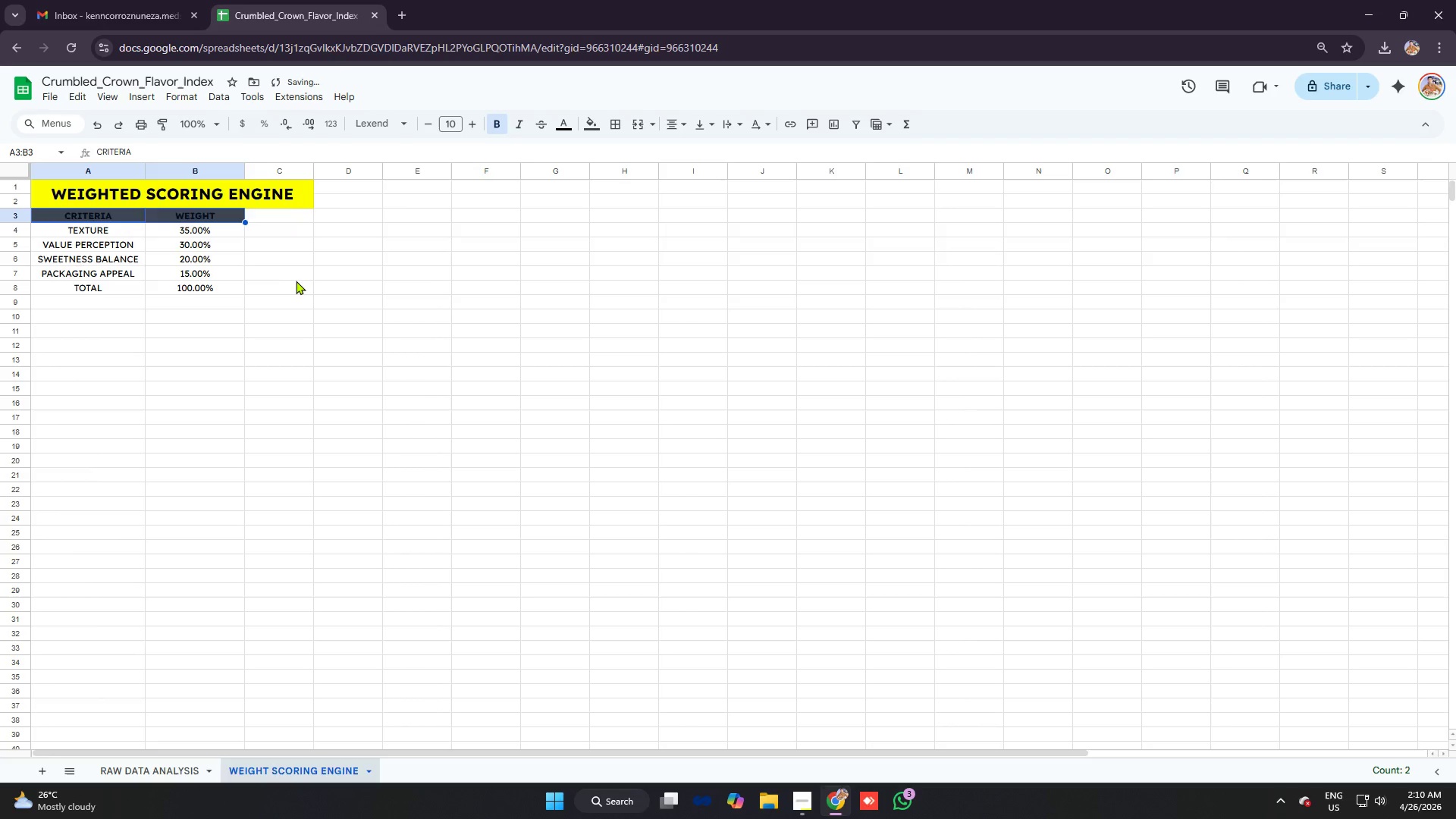 
key(Control+Z)
 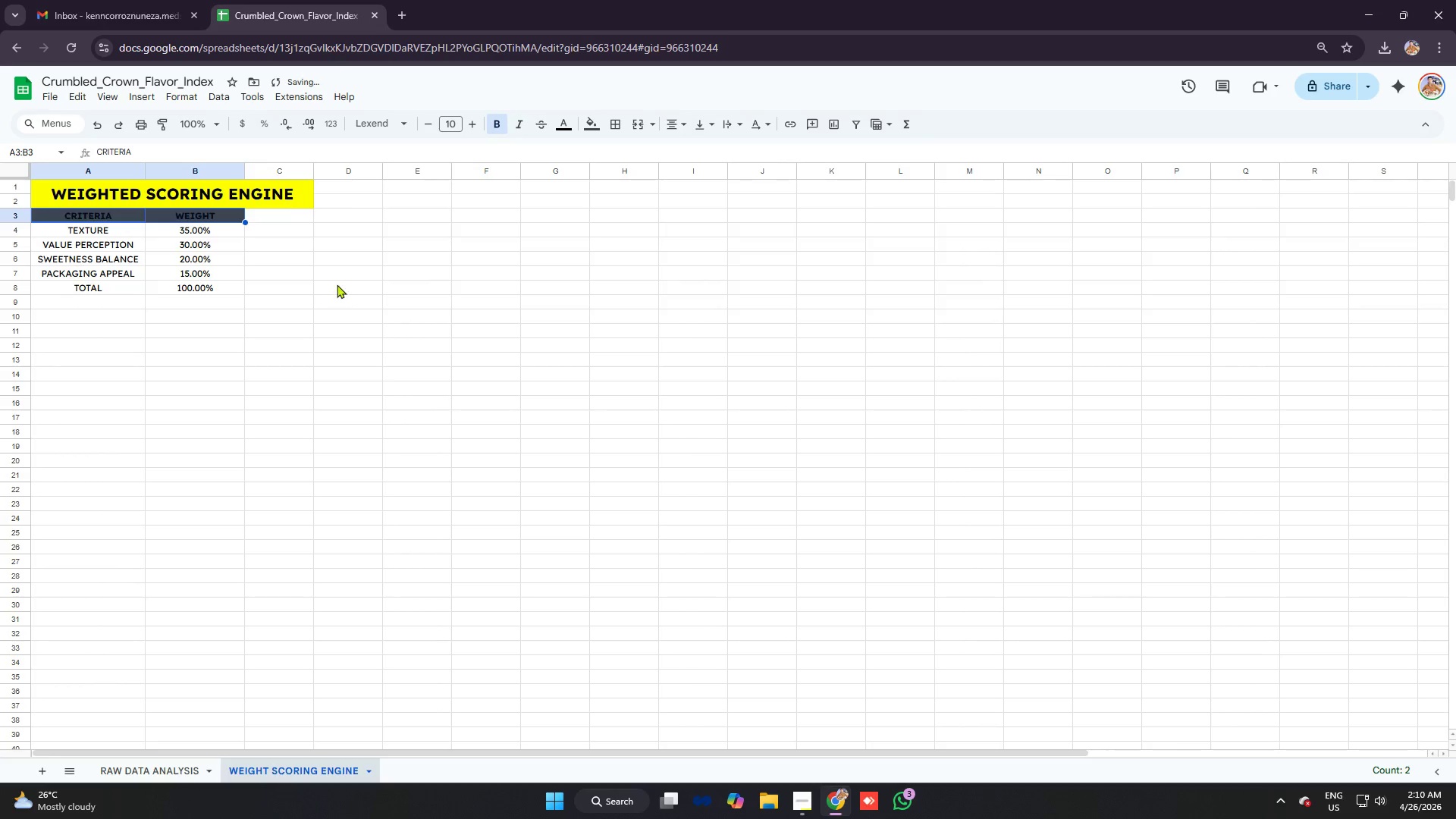 
key(Control+Z)
 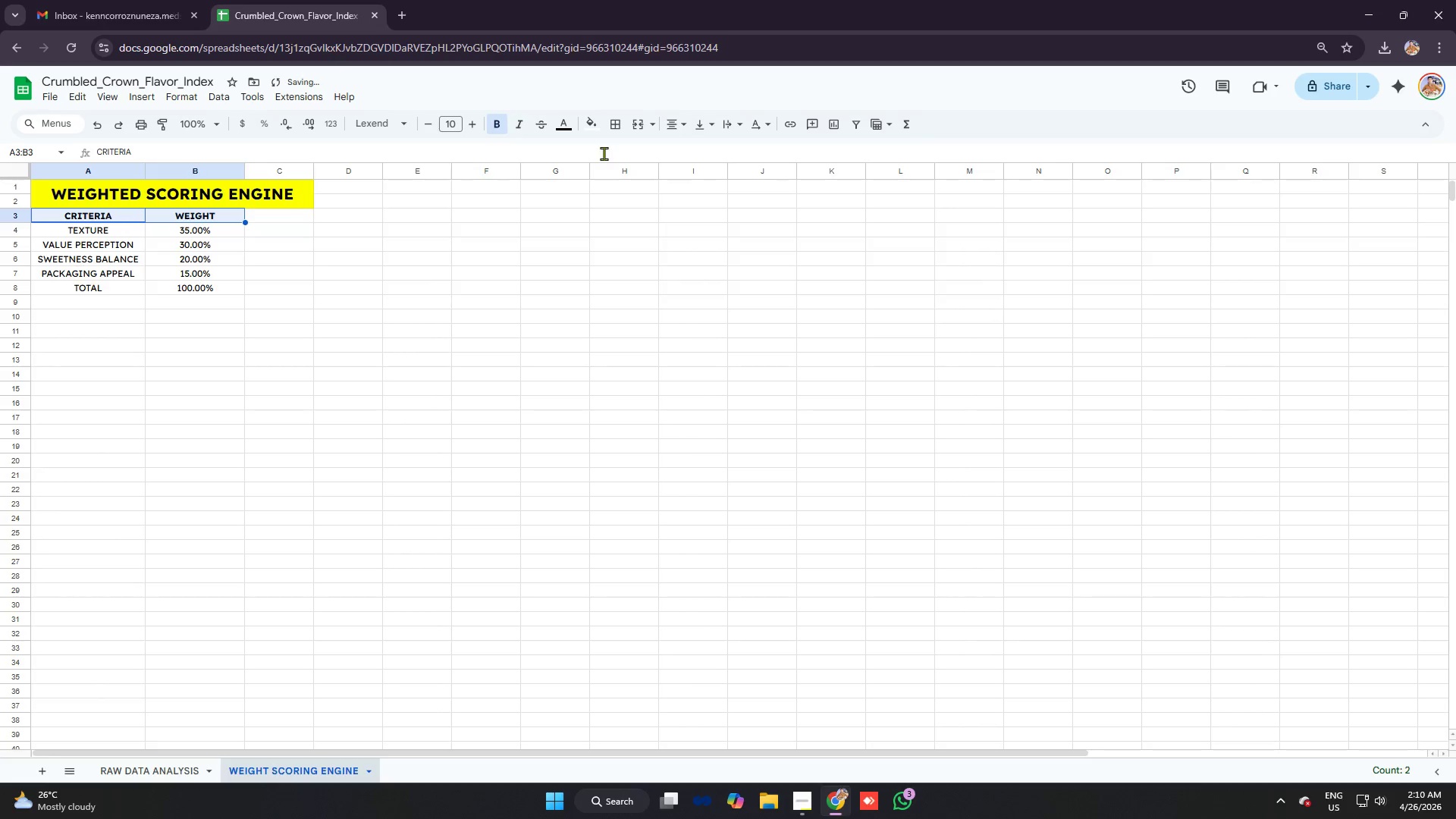 
left_click([600, 132])
 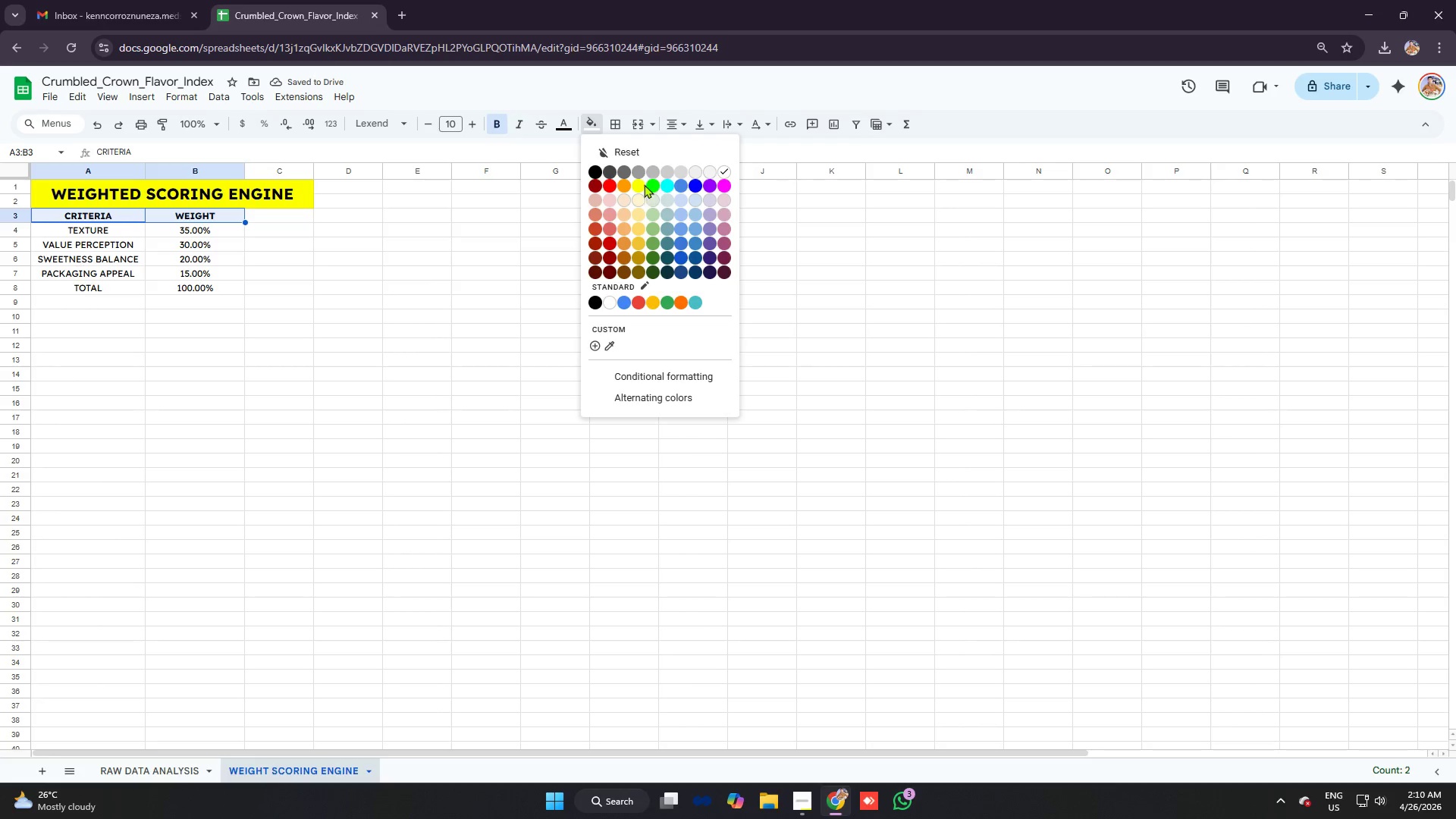 
left_click([624, 182])
 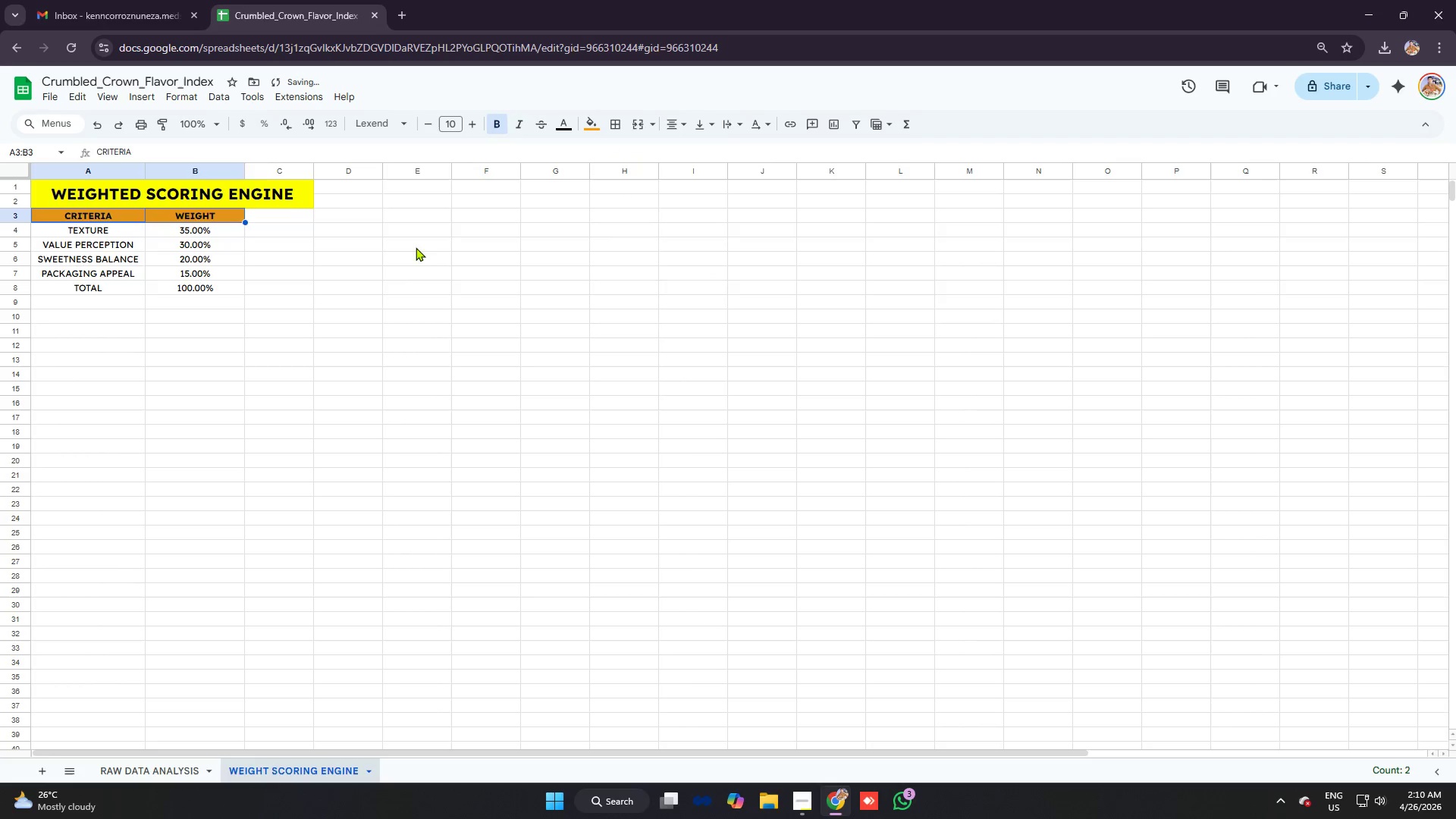 
left_click([348, 254])
 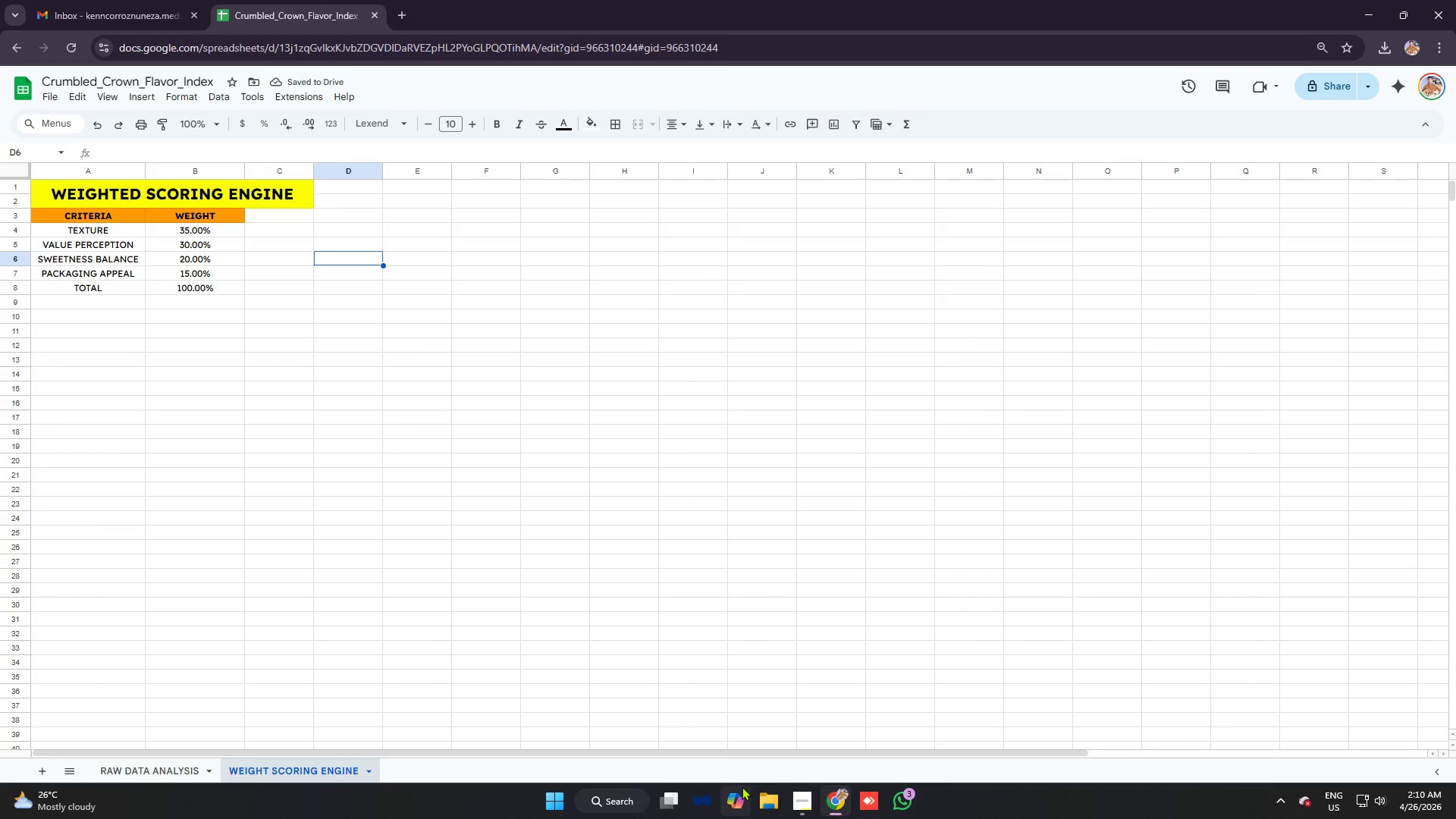 
left_click([802, 801])